 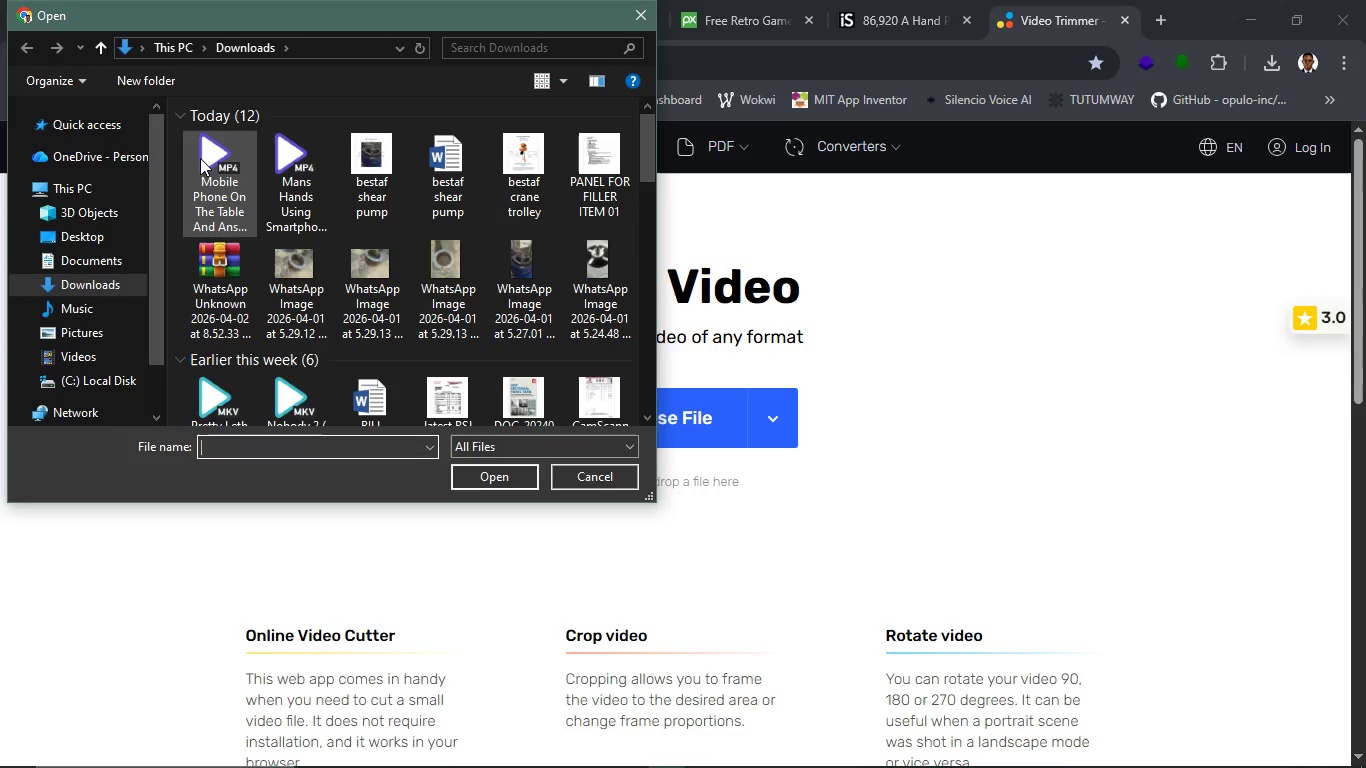 
left_click([201, 157])
 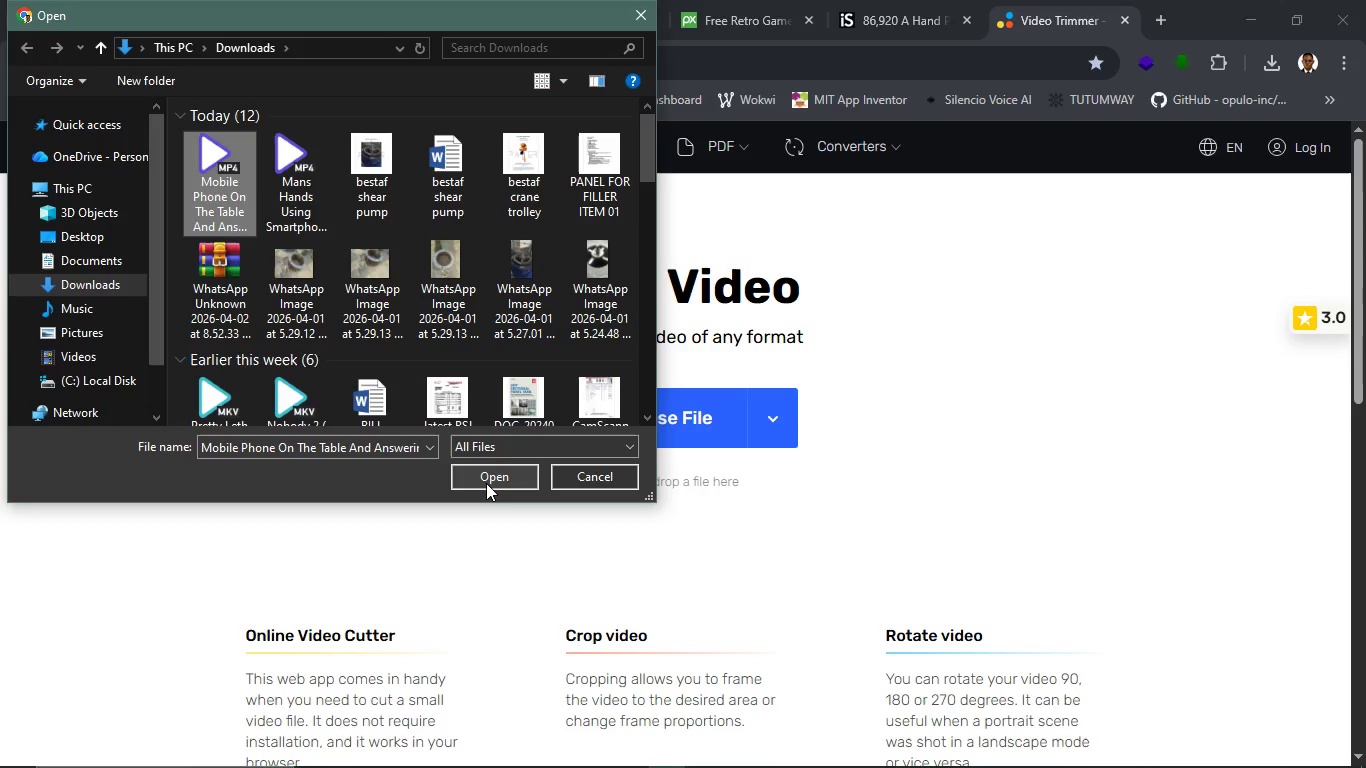 
left_click([486, 483])
 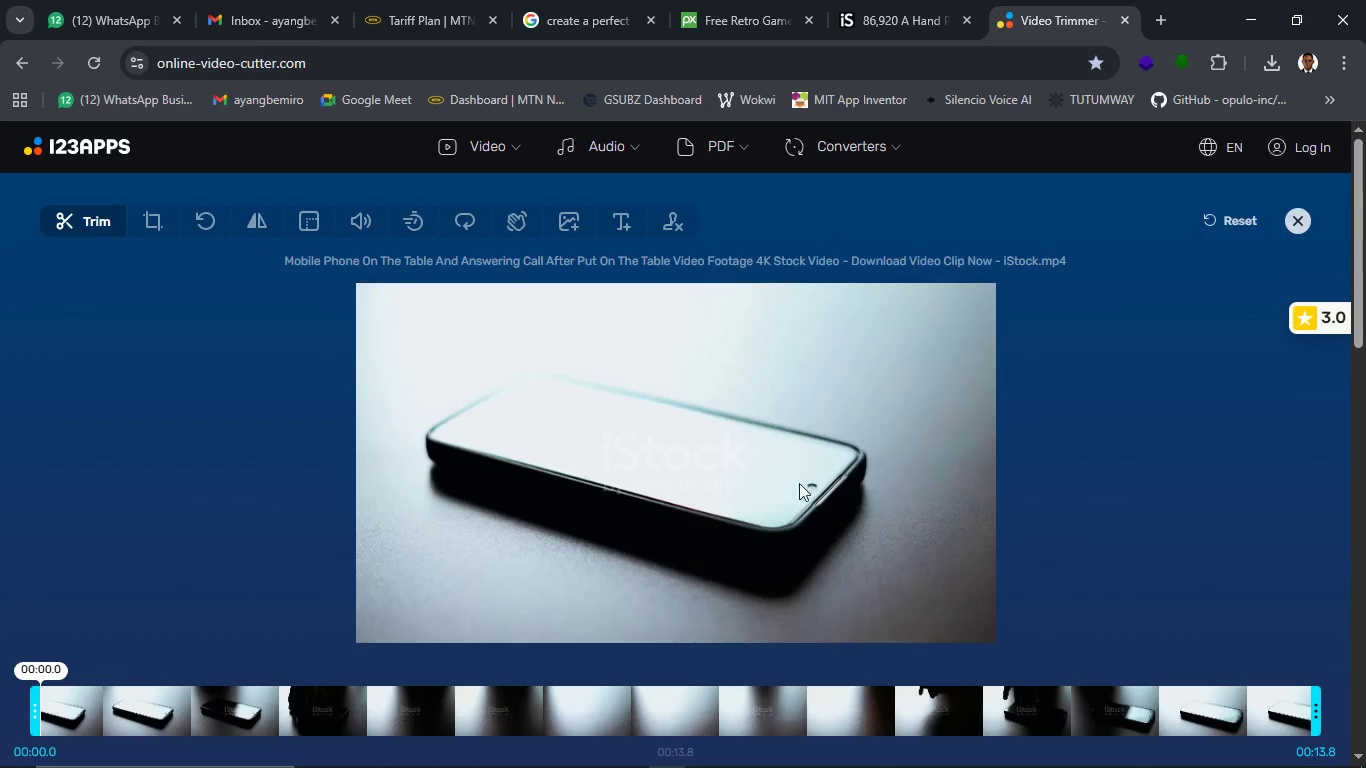 
wait(37.69)
 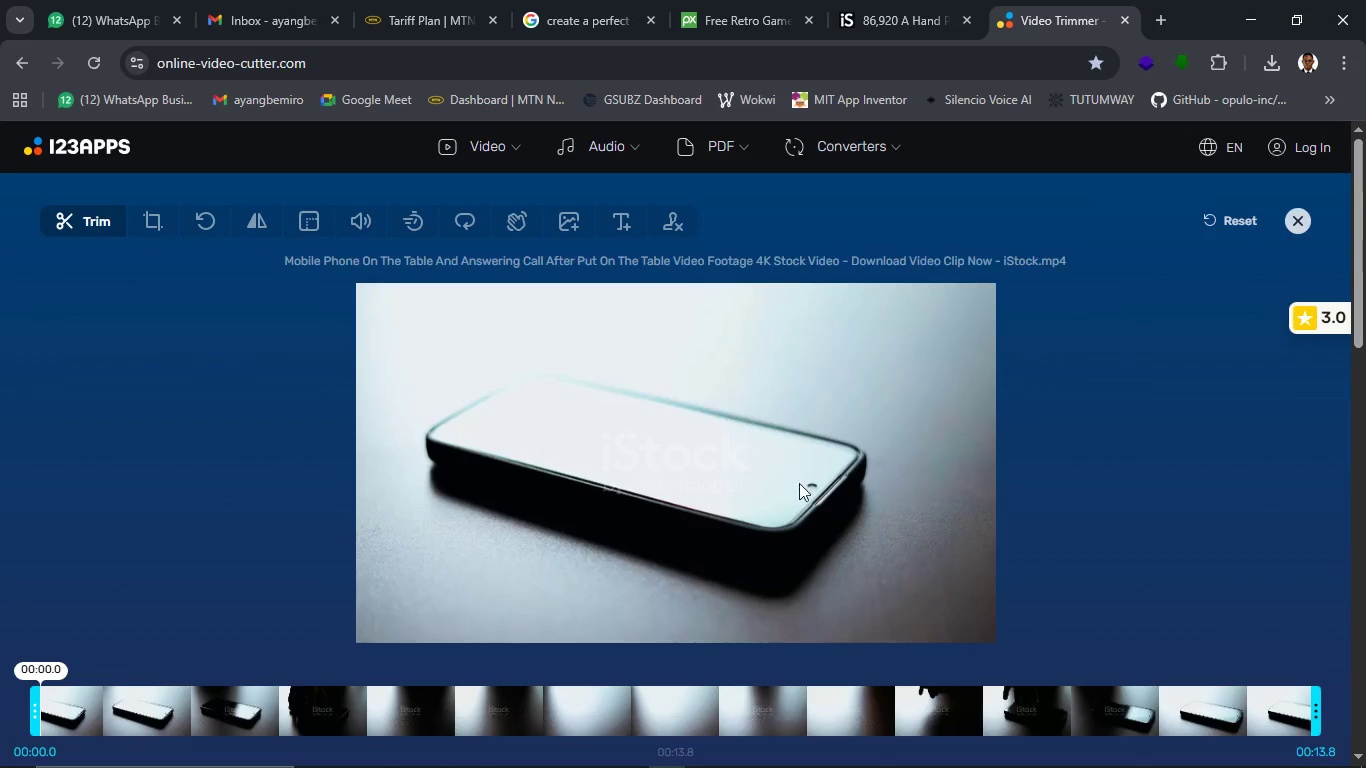 
scroll: coordinate [92, 713], scroll_direction: down, amount: 2.0
 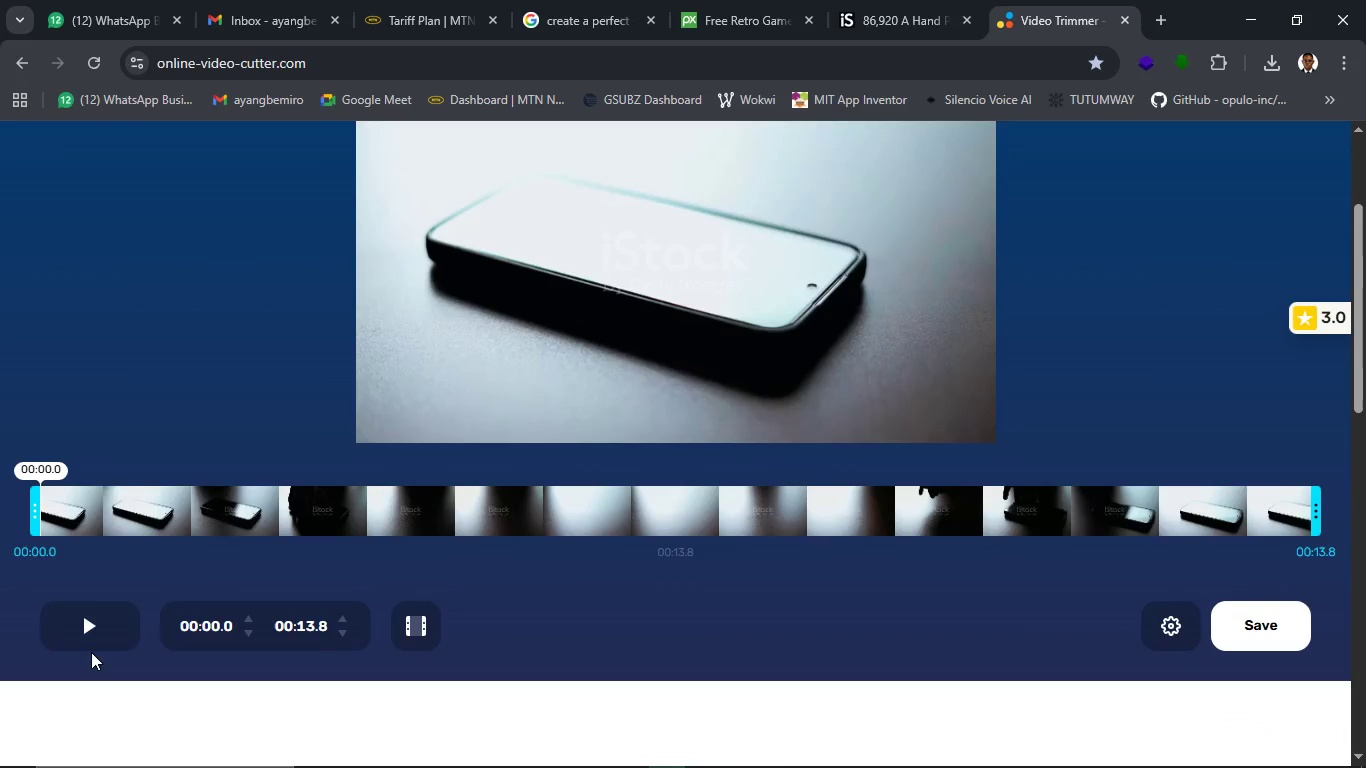 
left_click([91, 646])
 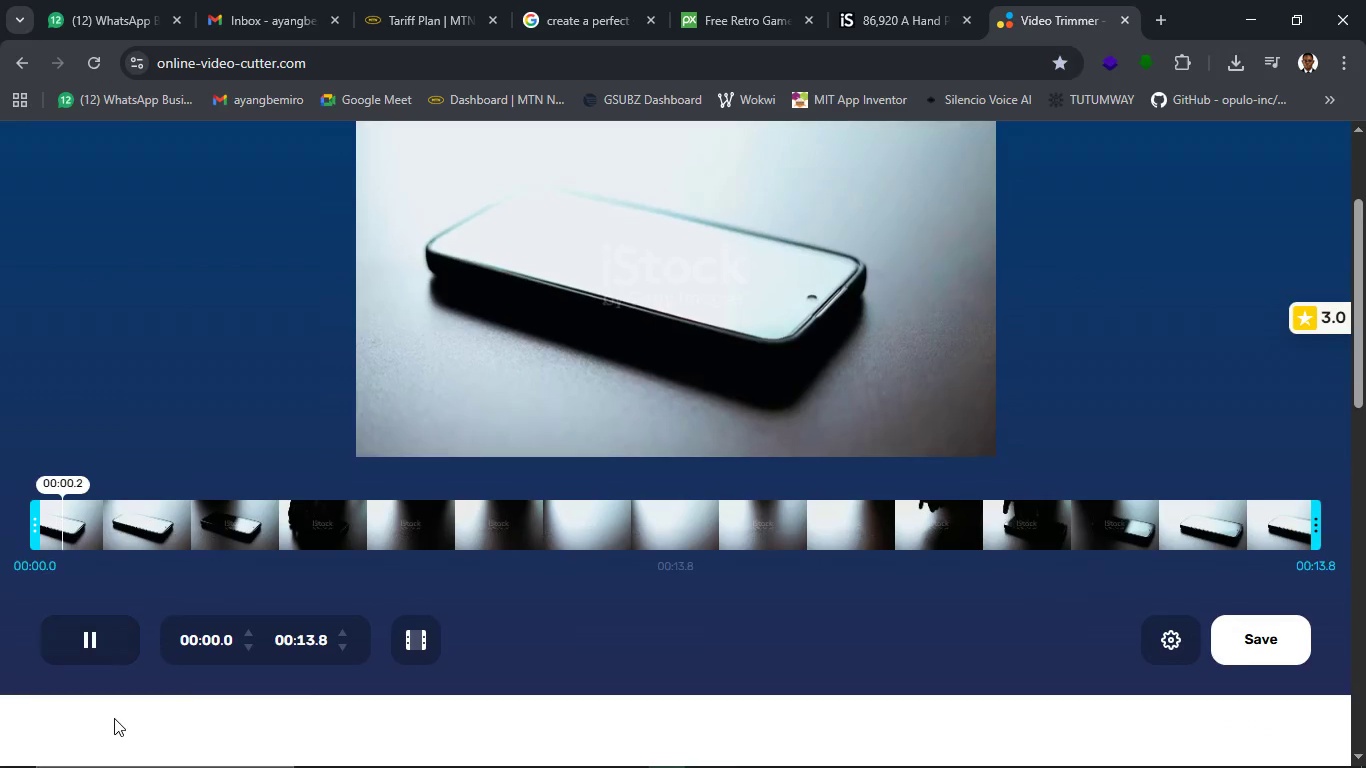 
scroll: coordinate [114, 718], scroll_direction: up, amount: 1.0
 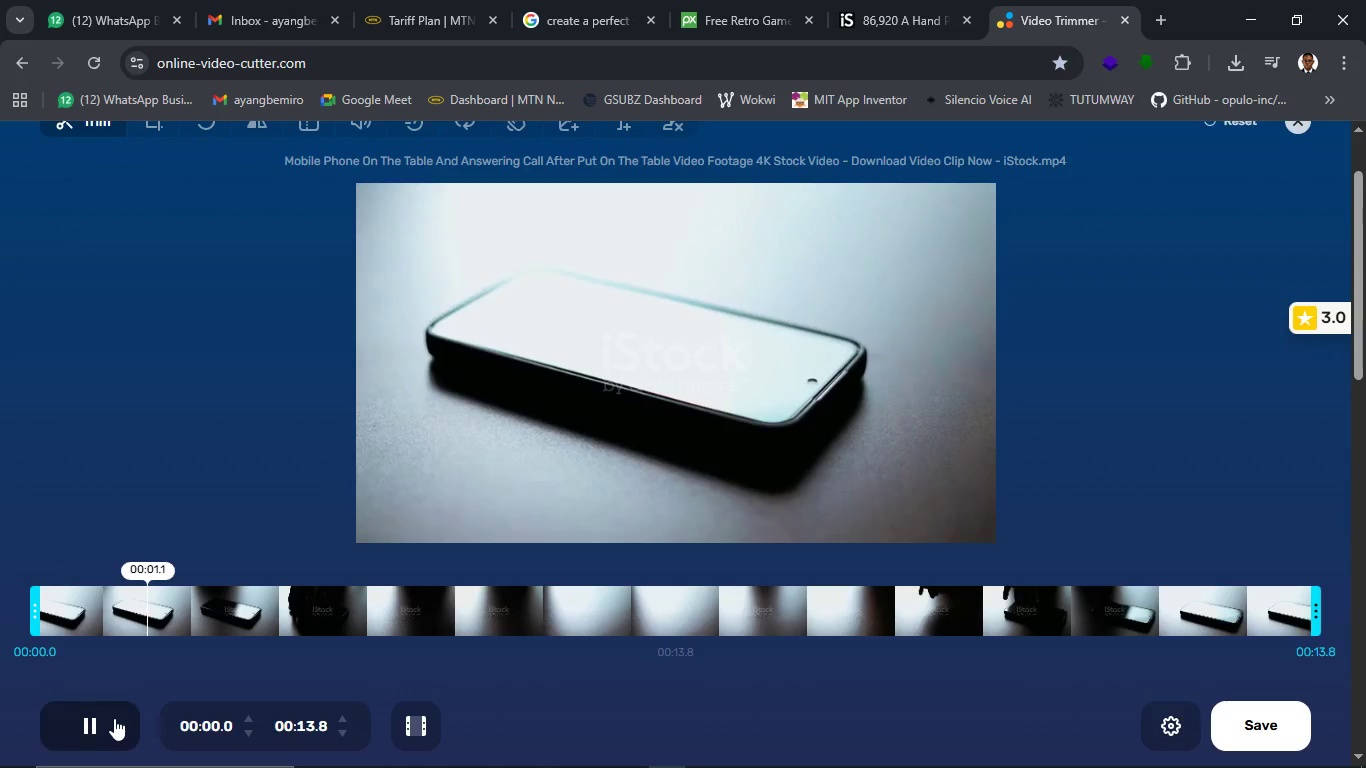 
left_click([104, 728])
 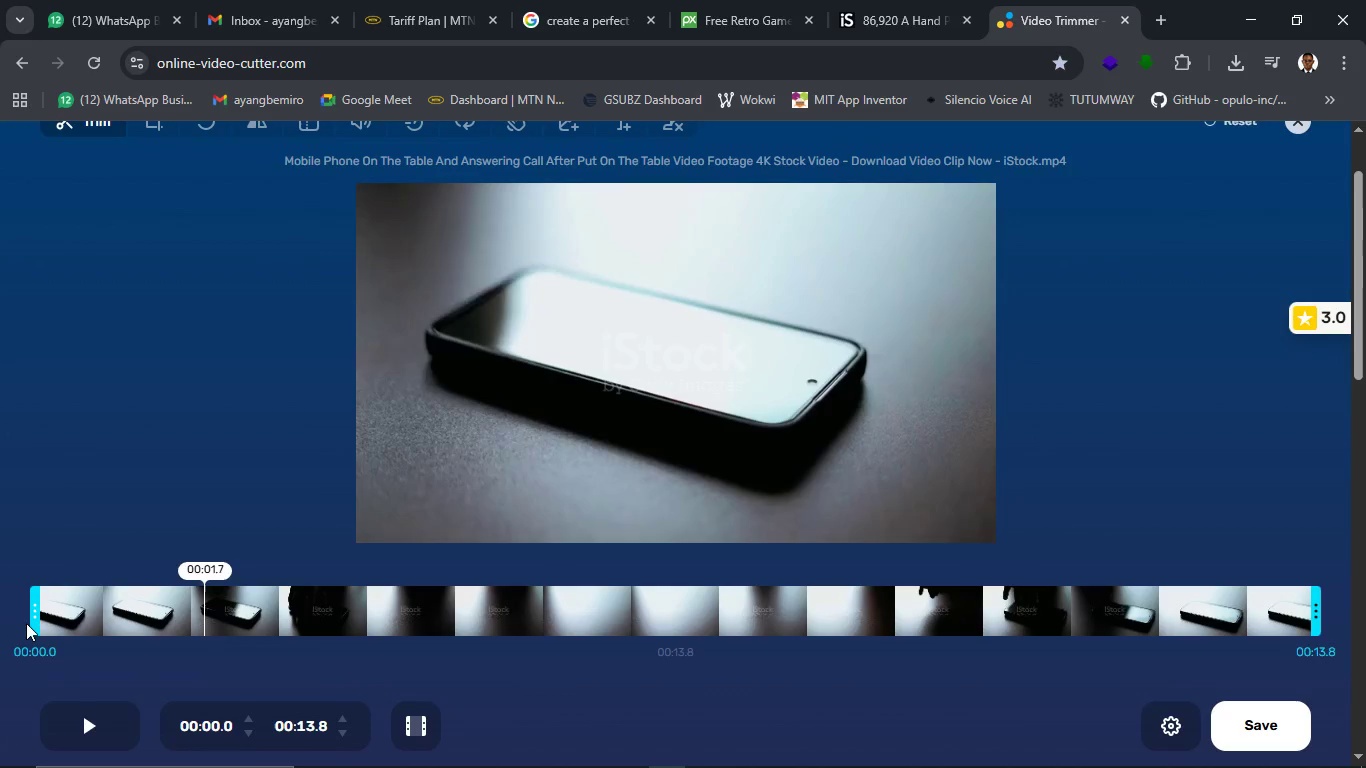 
left_click_drag(start_coordinate=[29, 621], to_coordinate=[192, 643])
 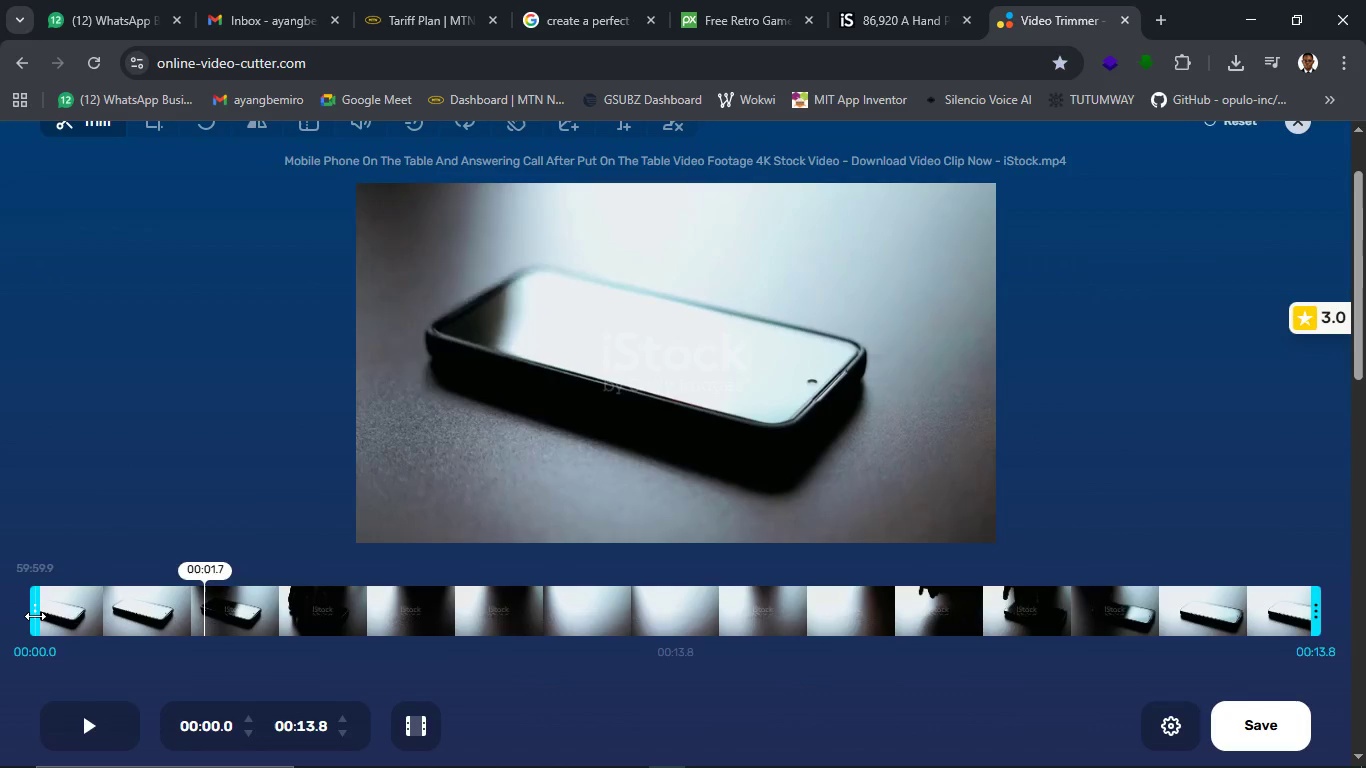 
left_click_drag(start_coordinate=[35, 616], to_coordinate=[213, 620])
 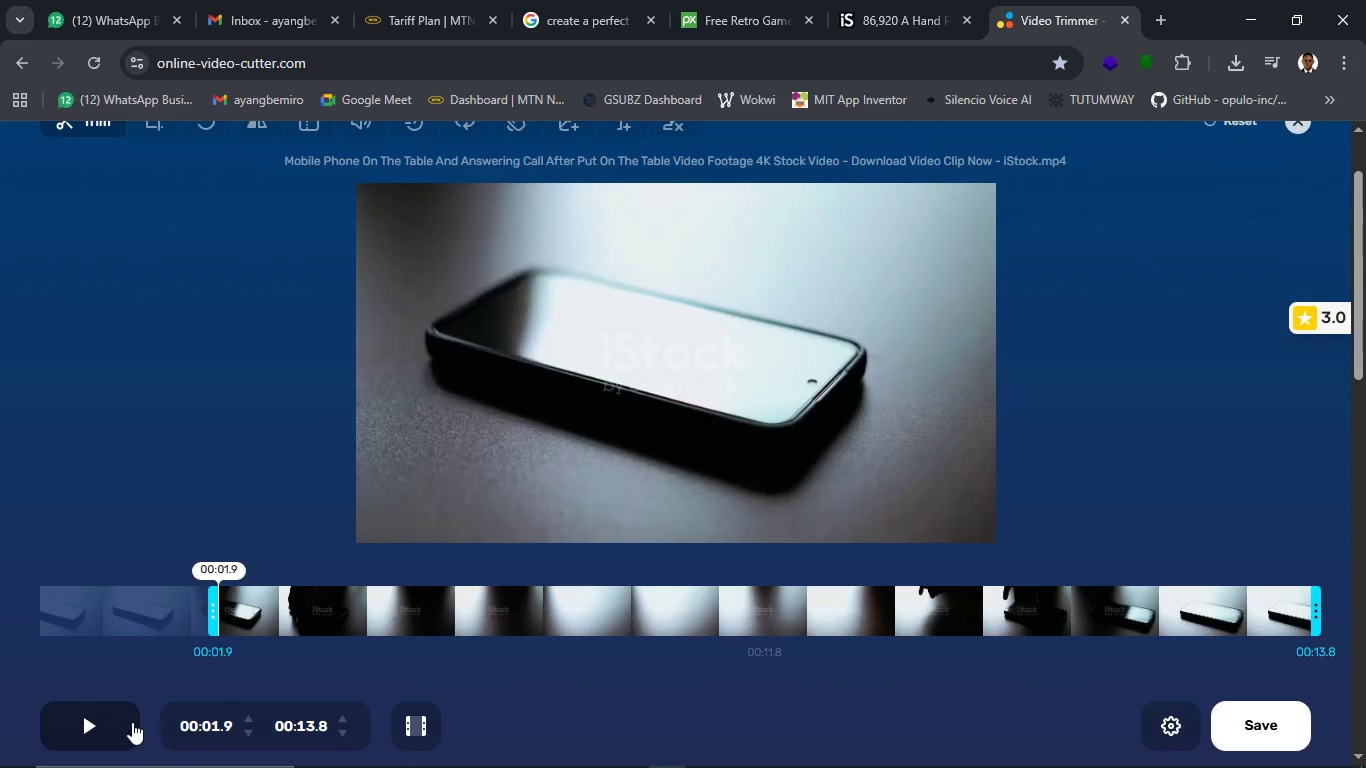 
left_click([125, 722])
 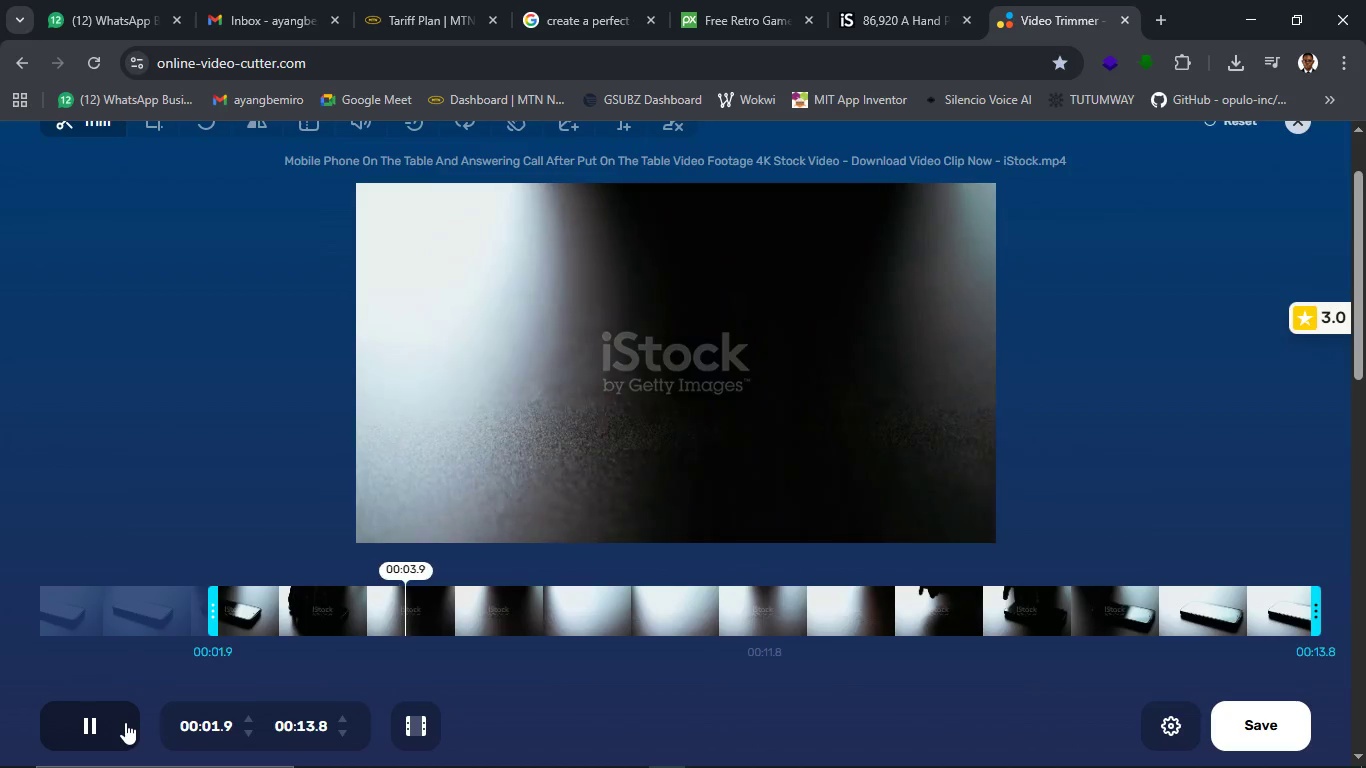 
left_click([125, 722])
 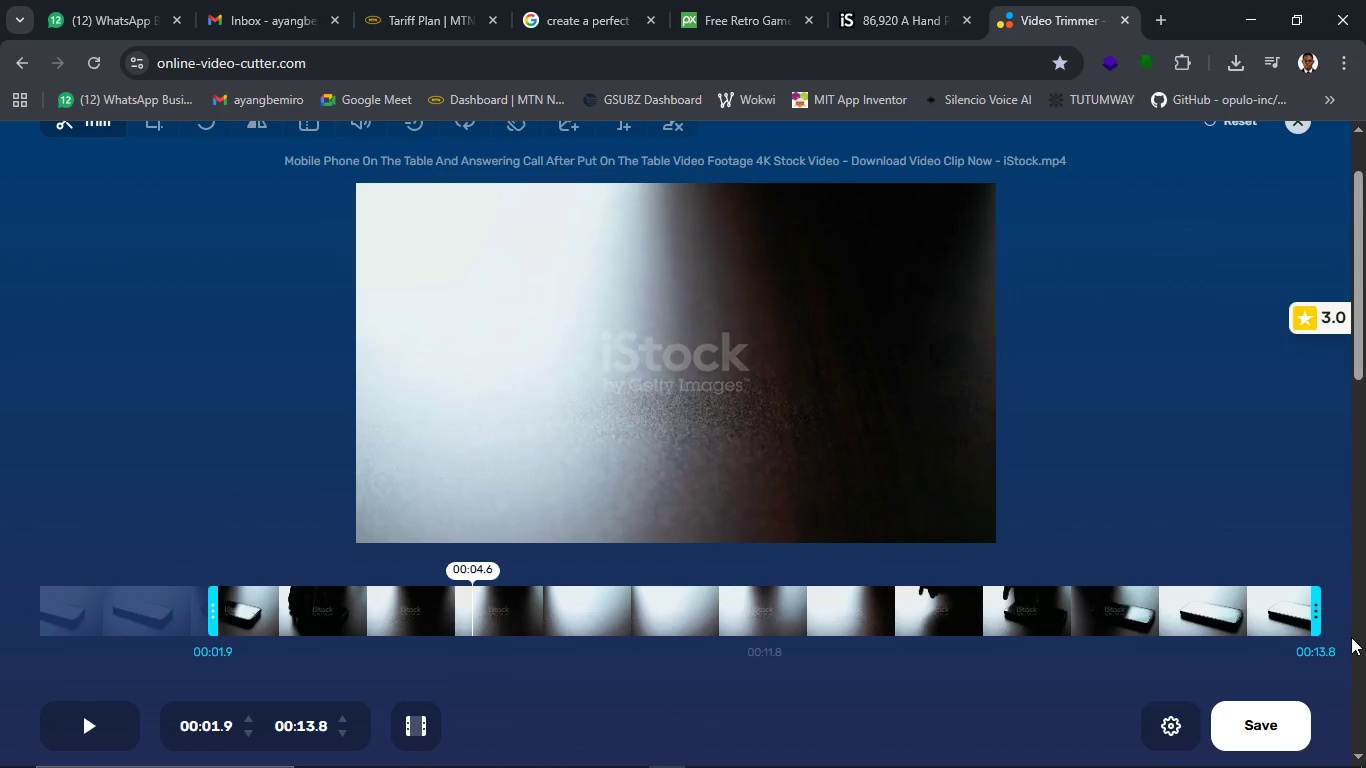 
wait(6.0)
 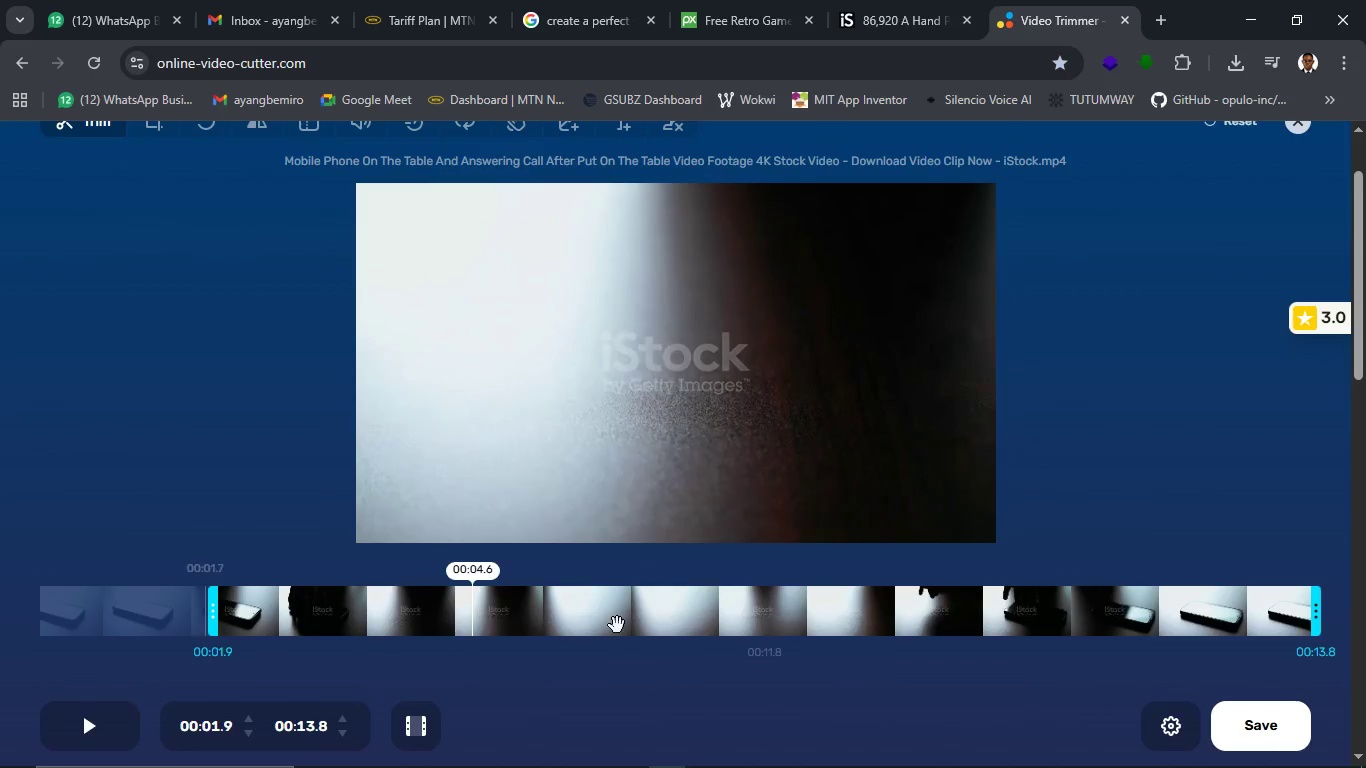 
left_click_drag(start_coordinate=[1316, 605], to_coordinate=[531, 644])
 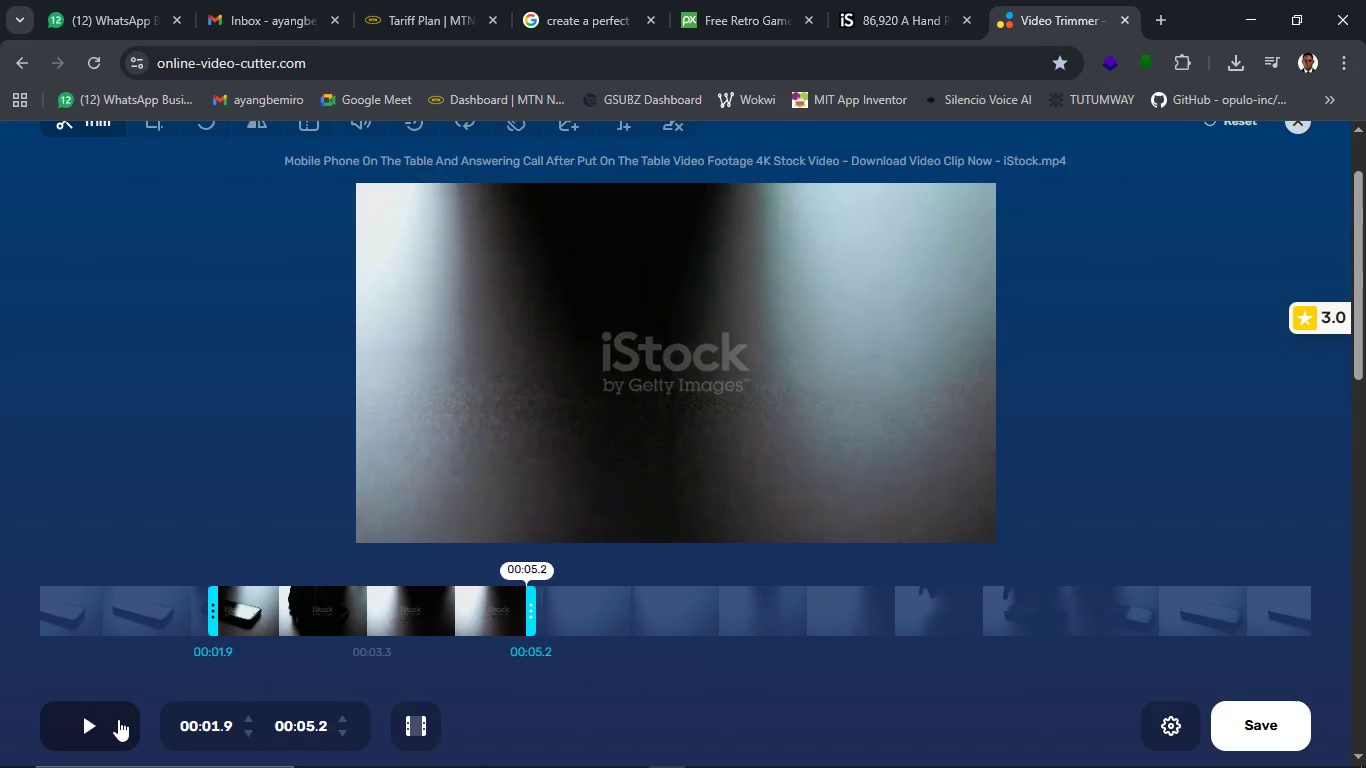 
left_click([118, 719])
 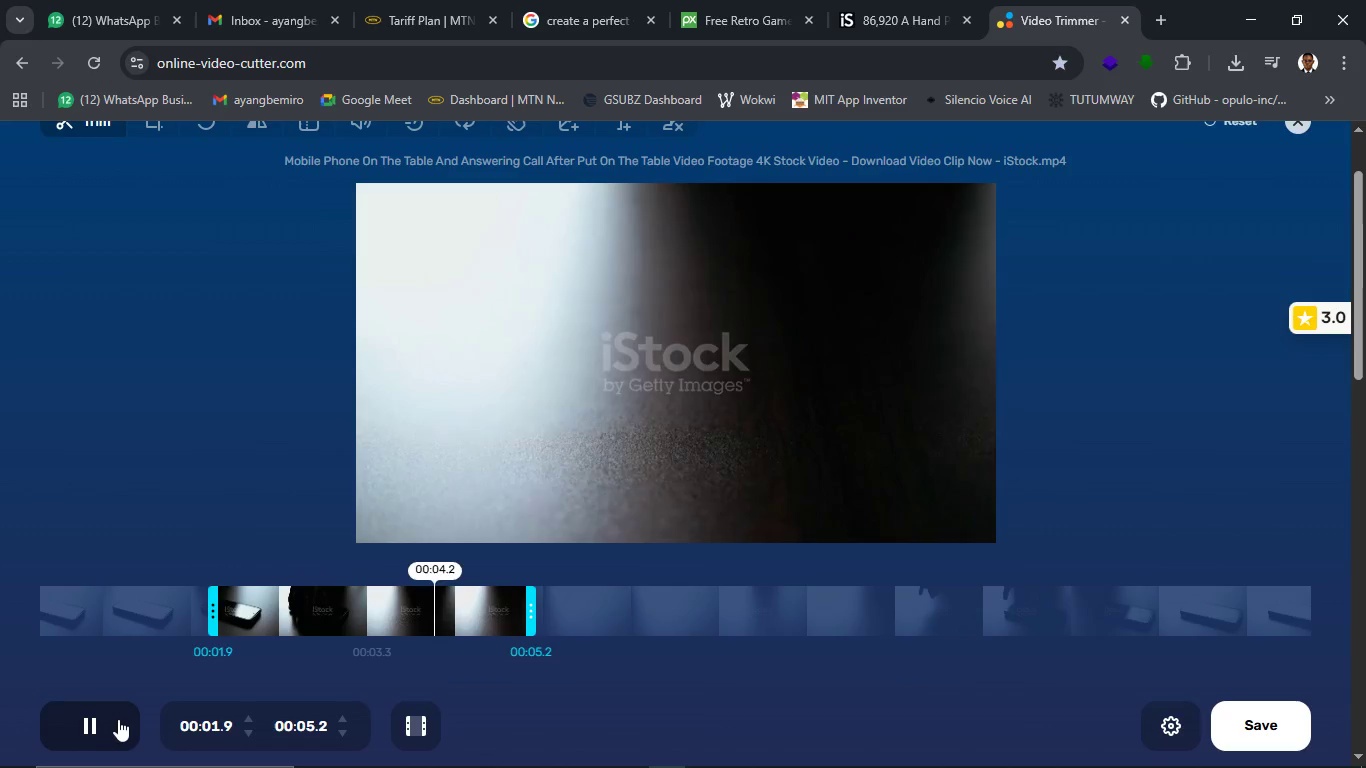 
left_click([112, 719])
 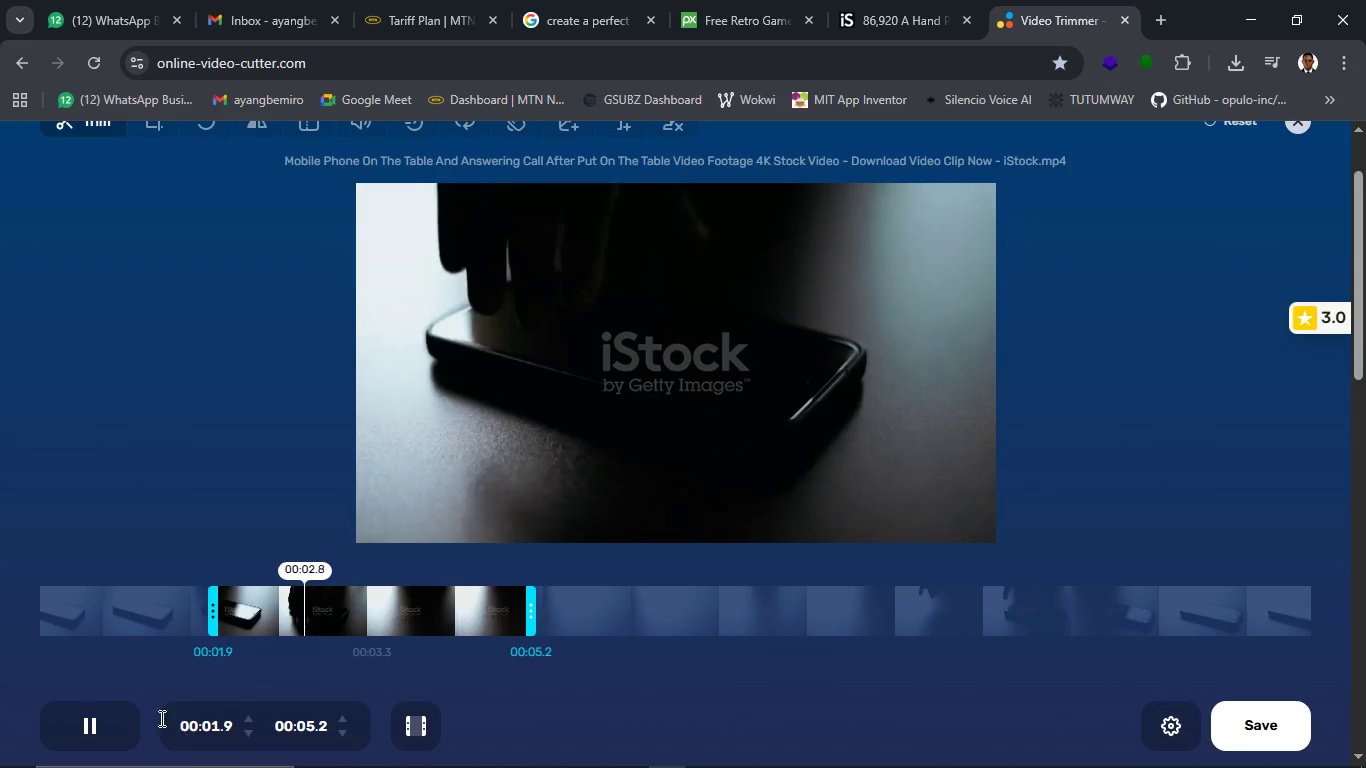 
left_click([119, 721])
 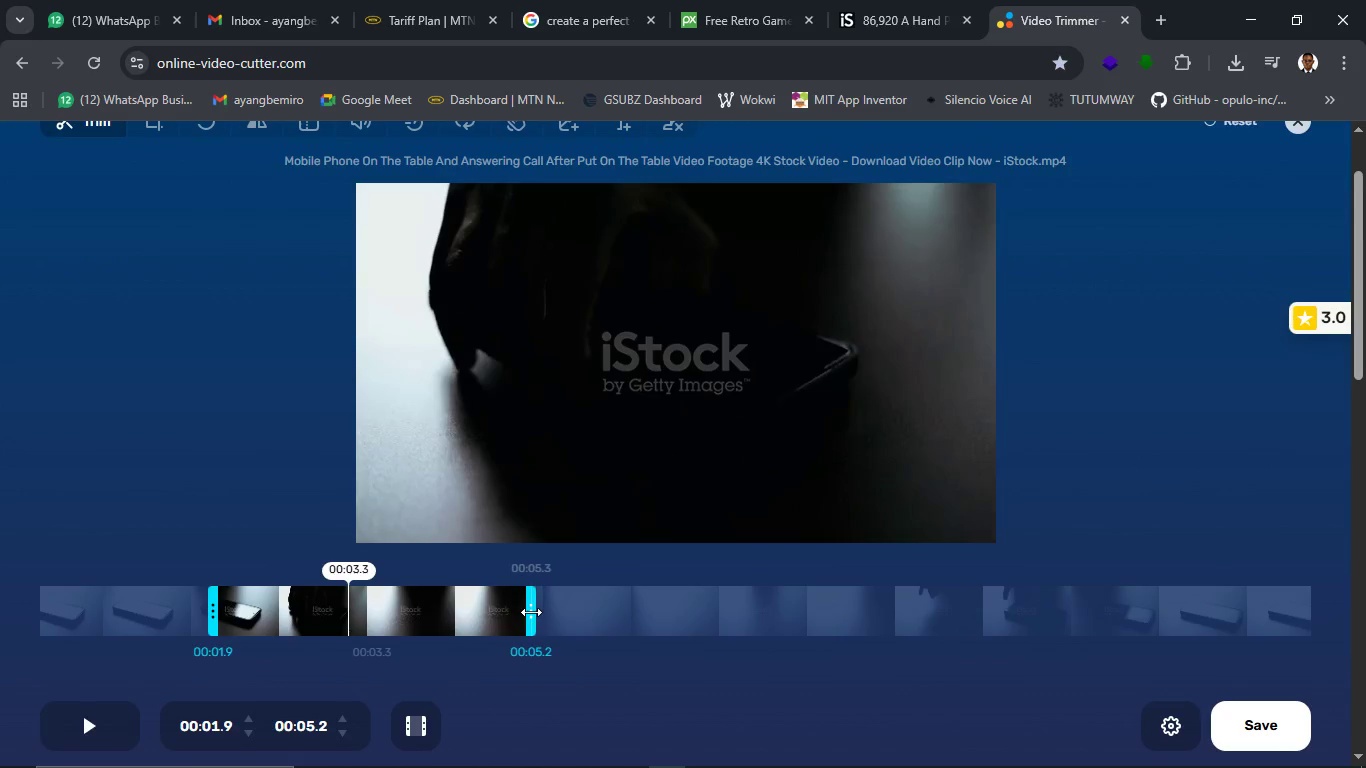 
left_click_drag(start_coordinate=[531, 612], to_coordinate=[504, 610])
 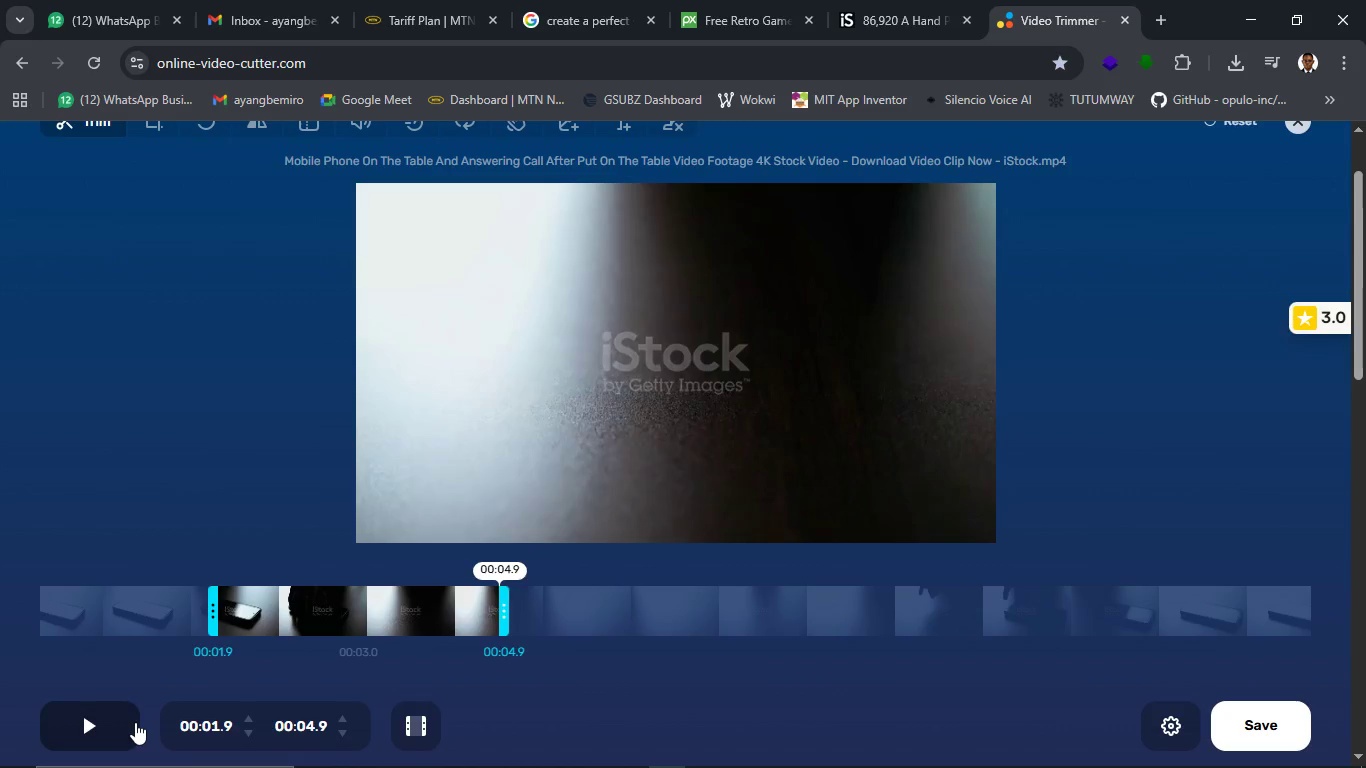 
left_click([135, 722])
 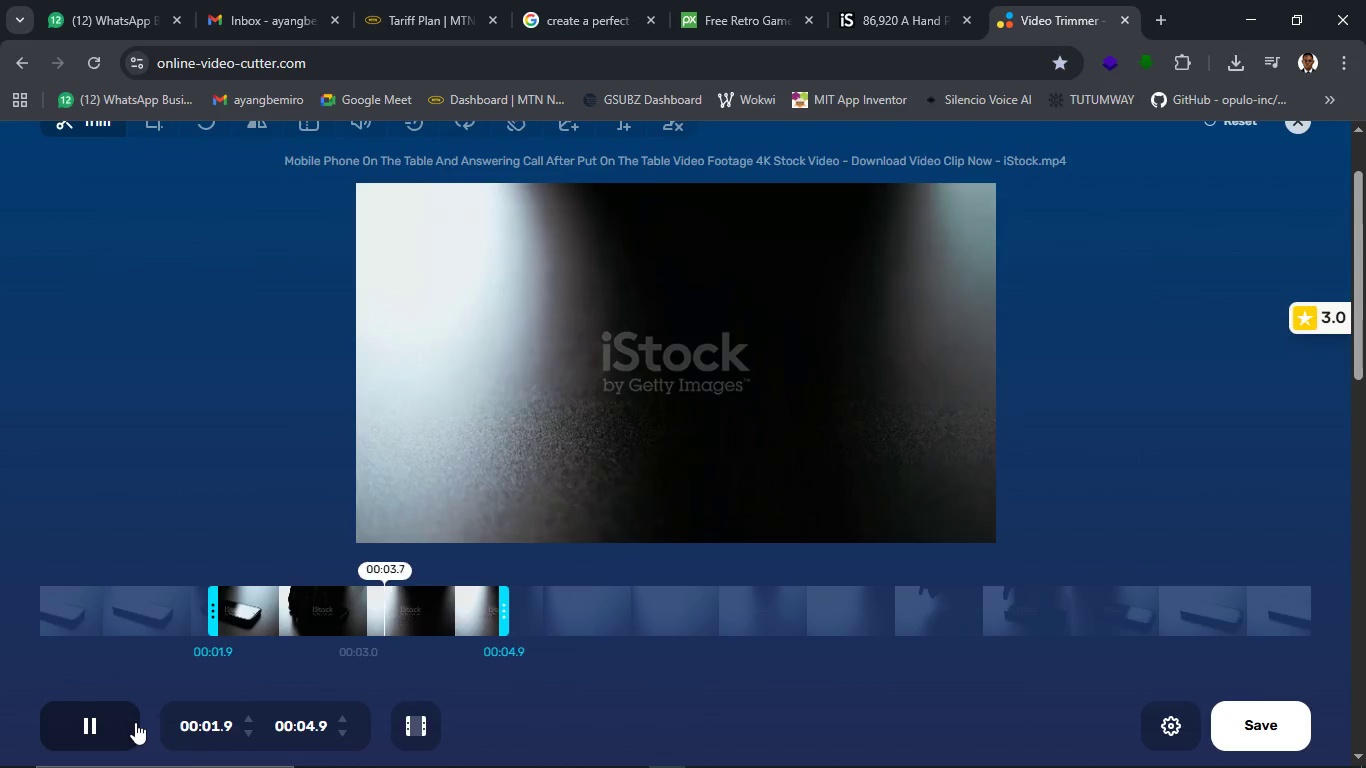 
left_click([135, 722])
 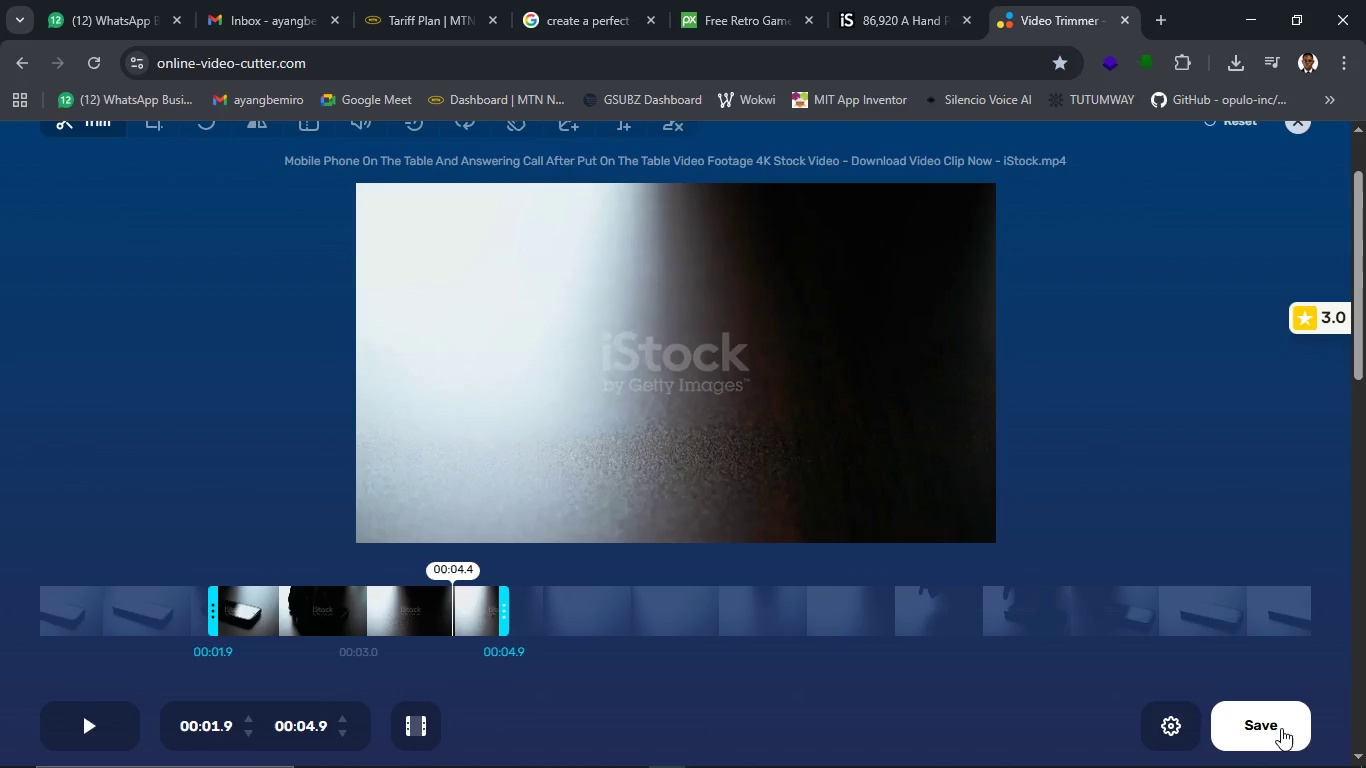 
left_click([1281, 728])
 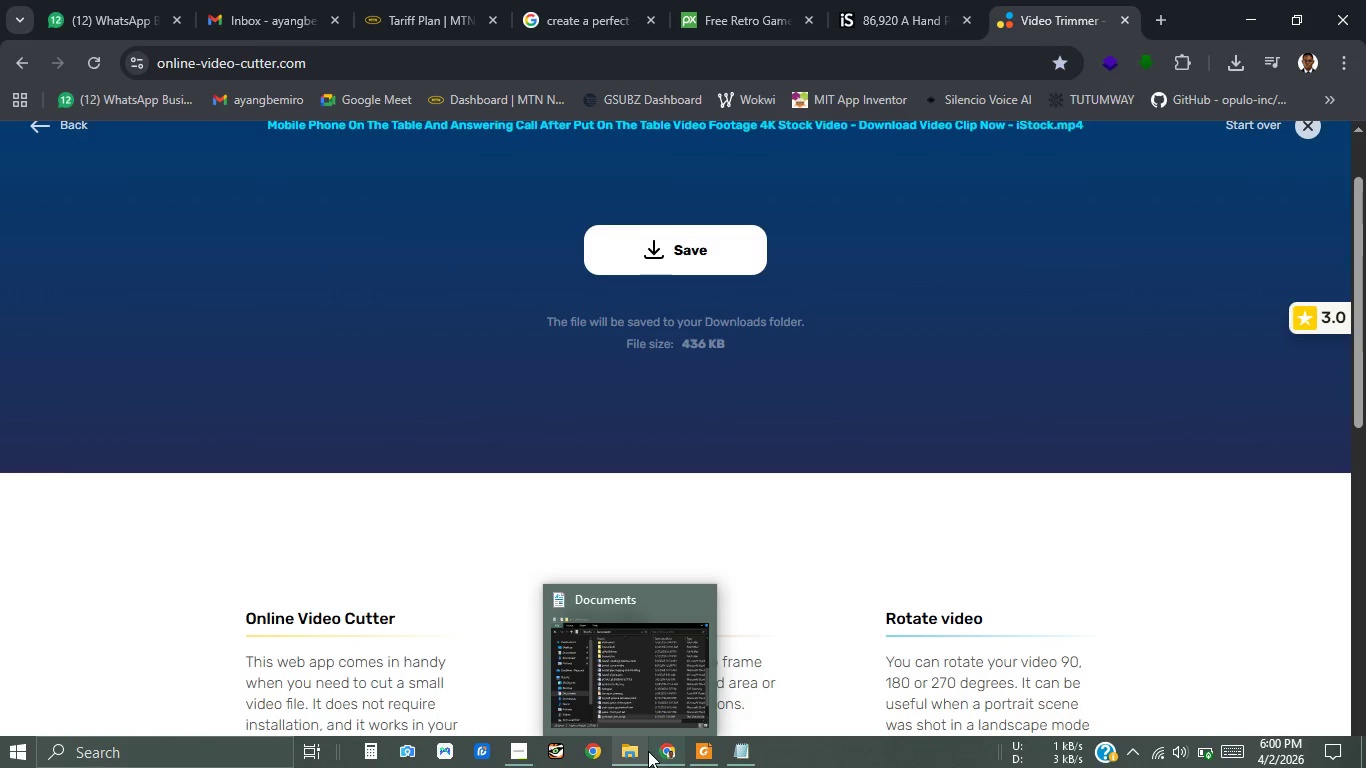 
wait(6.05)
 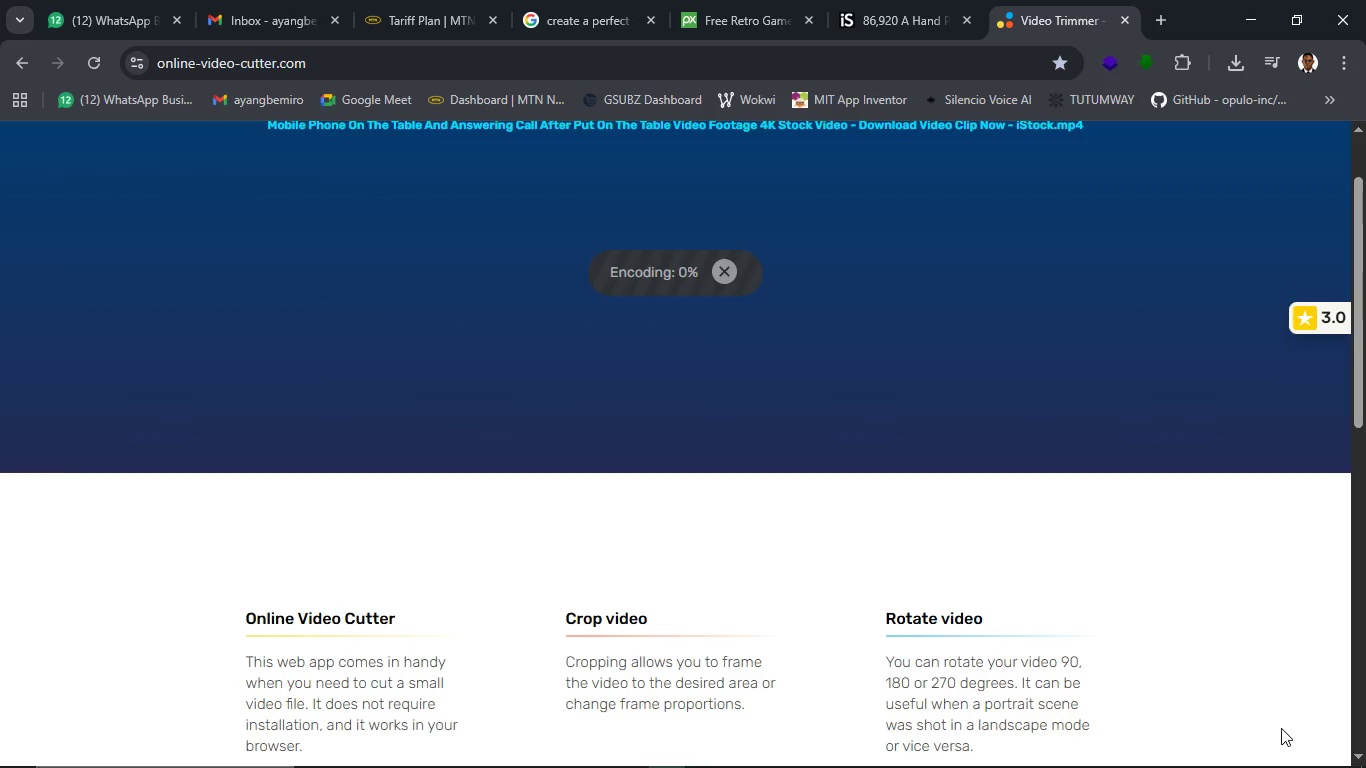 
left_click([635, 750])
 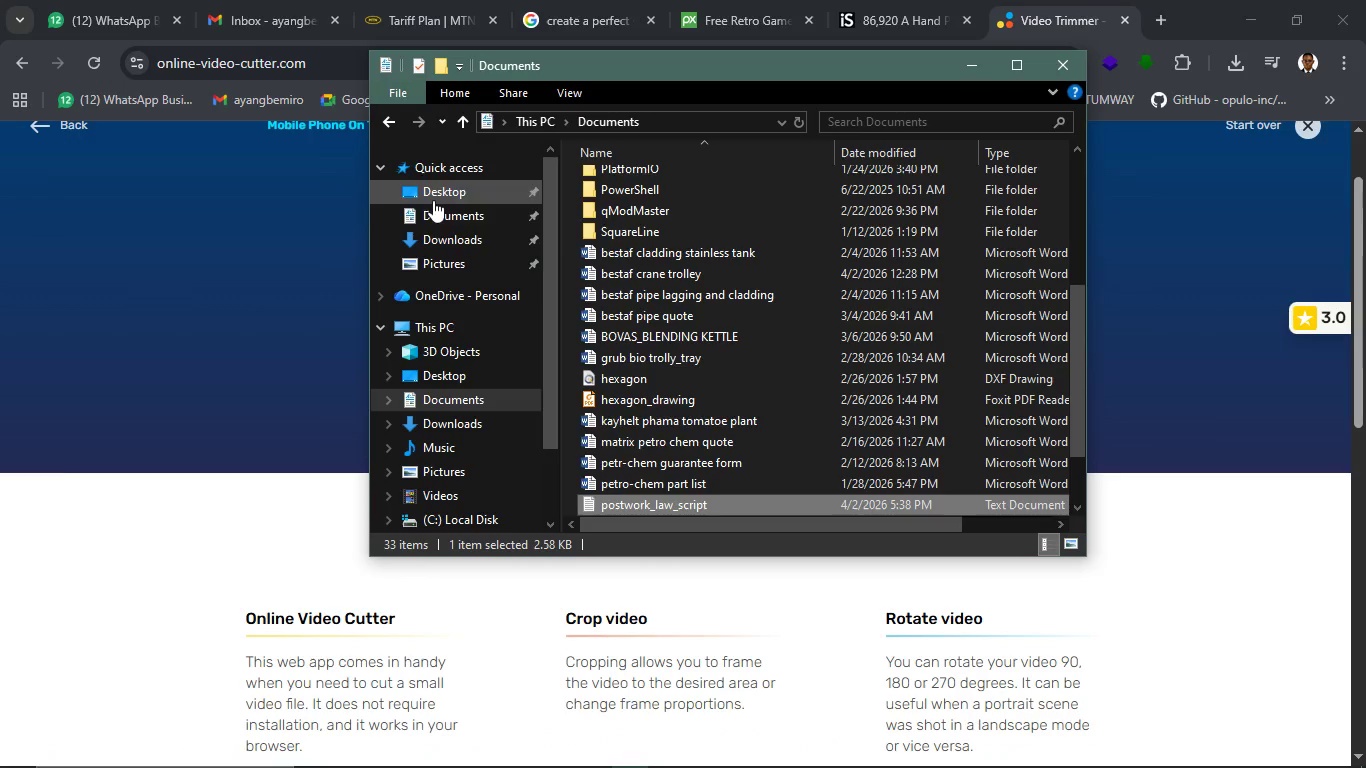 
left_click([456, 230])
 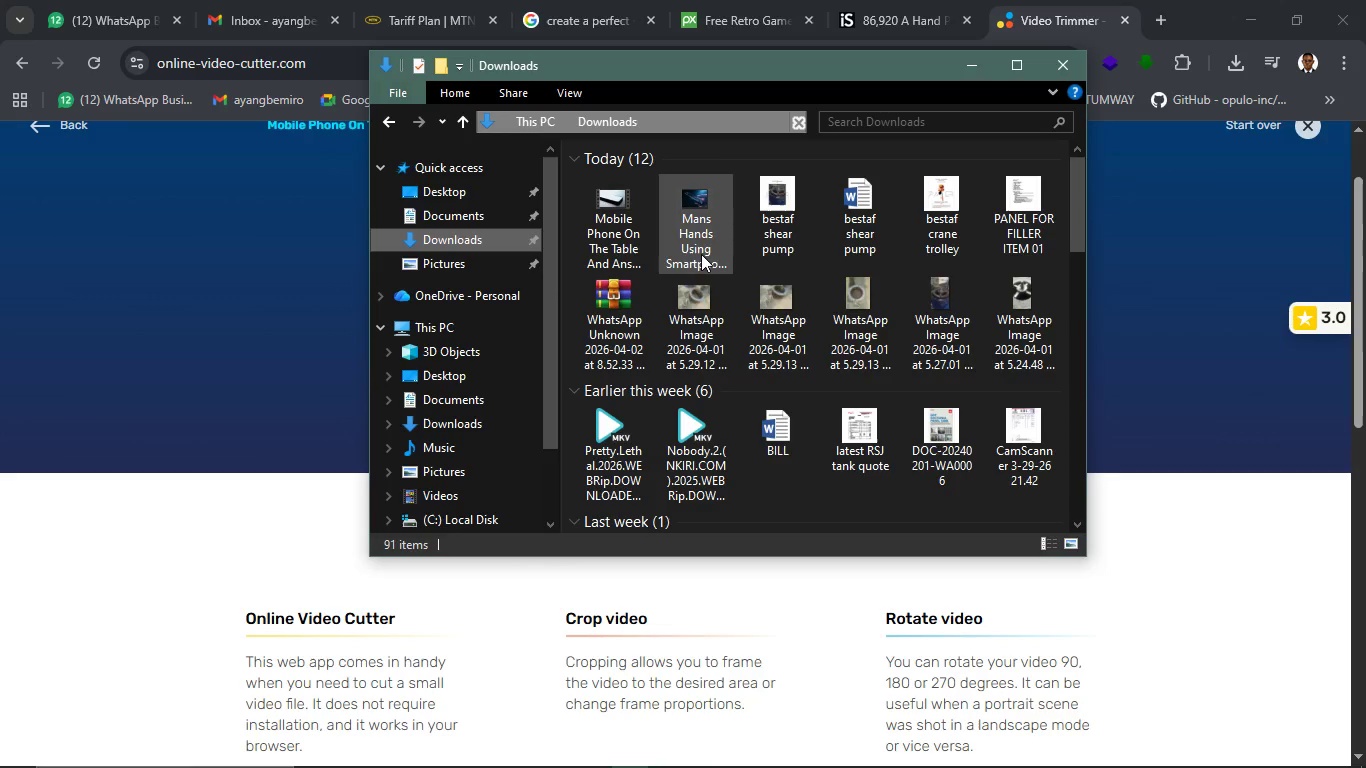 
left_click([696, 244])
 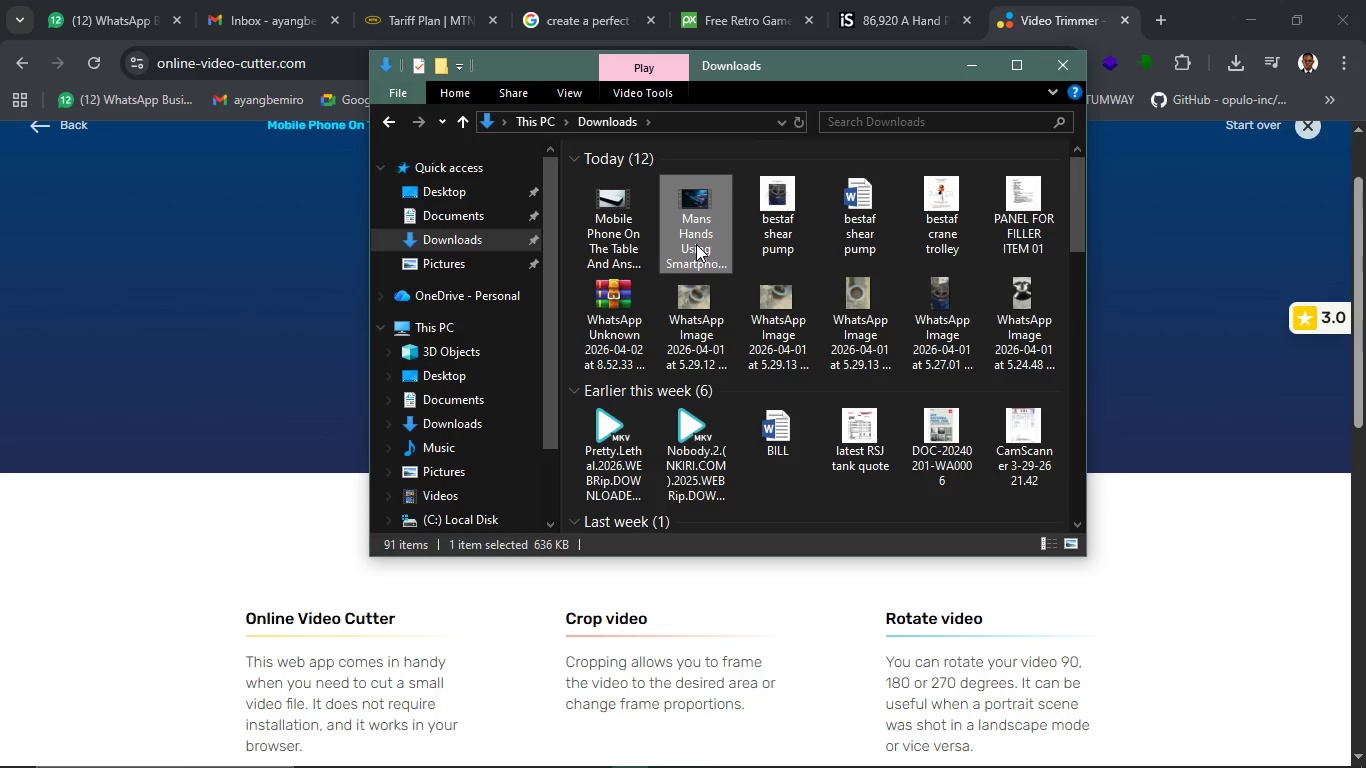 
key(Delete)
 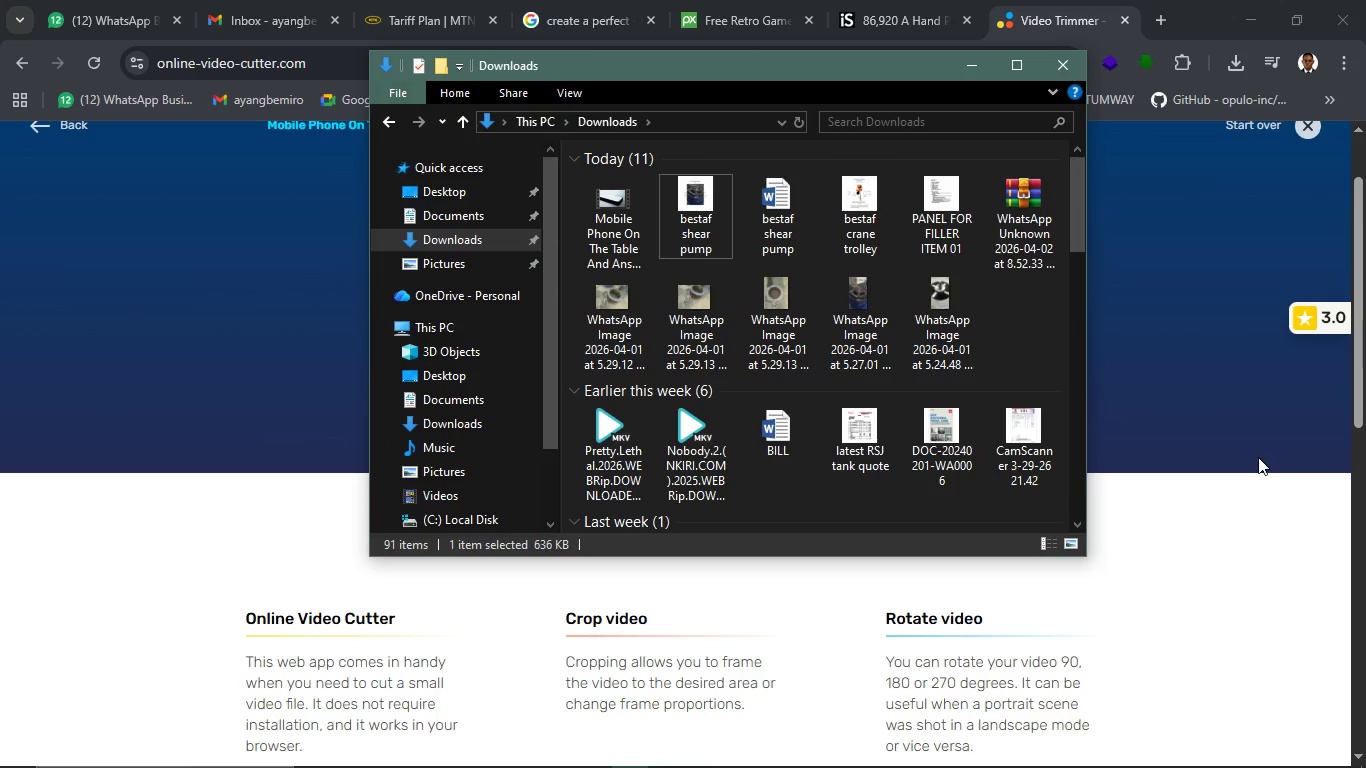 
left_click([1258, 468])
 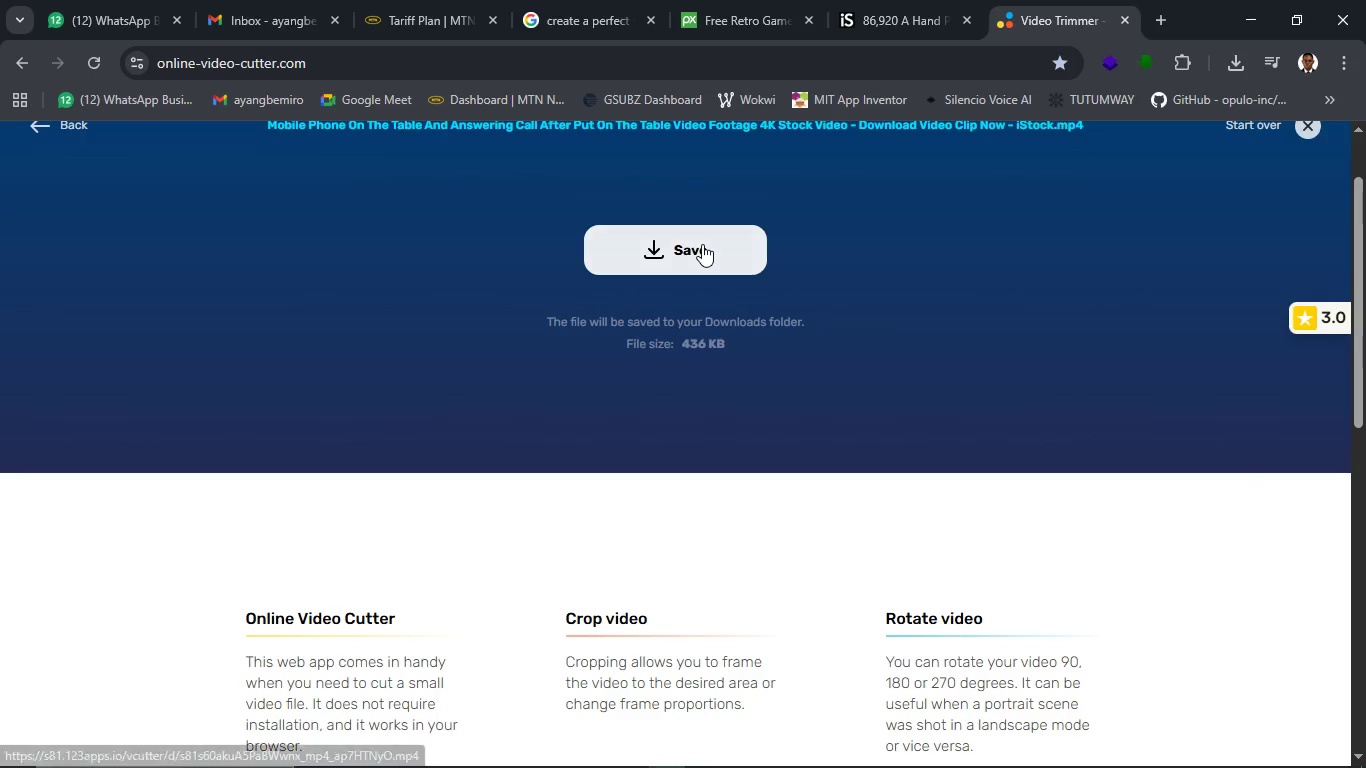 
left_click([702, 244])
 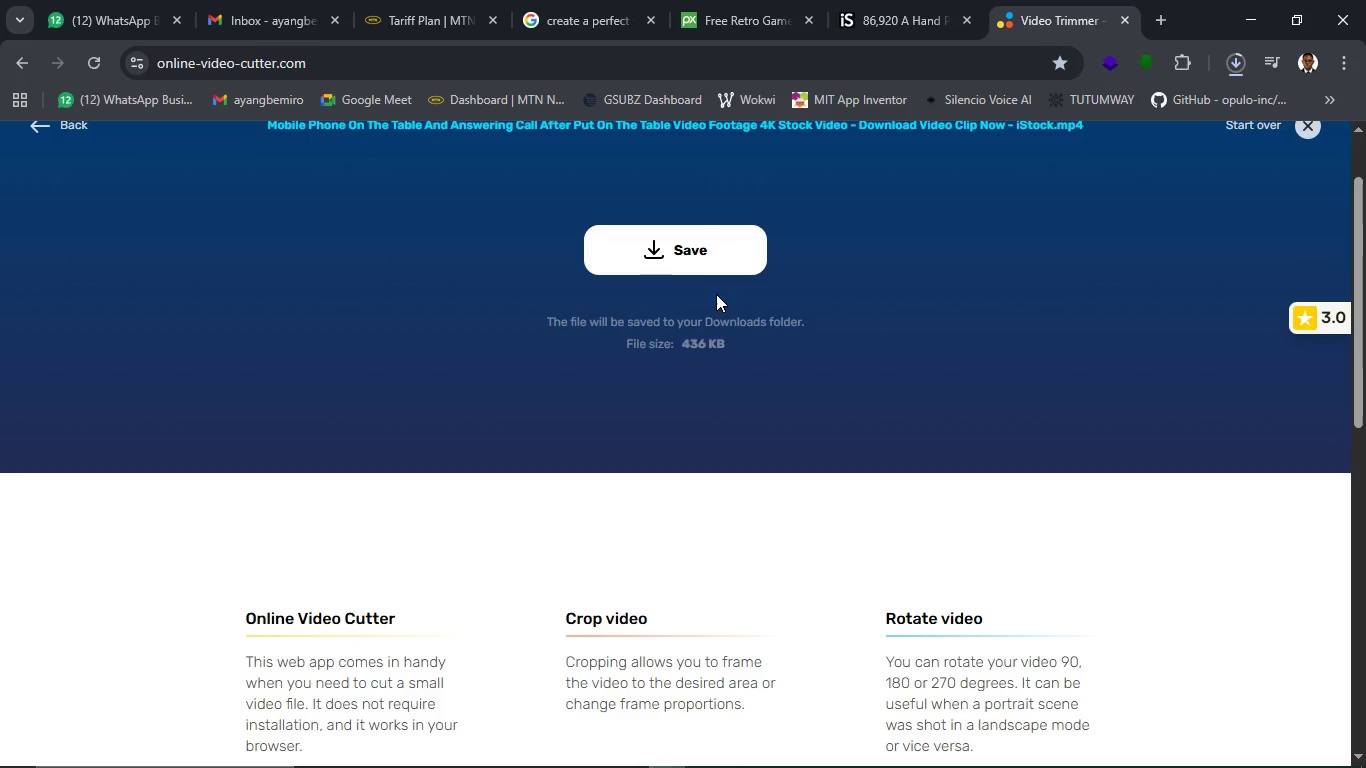 
wait(8.75)
 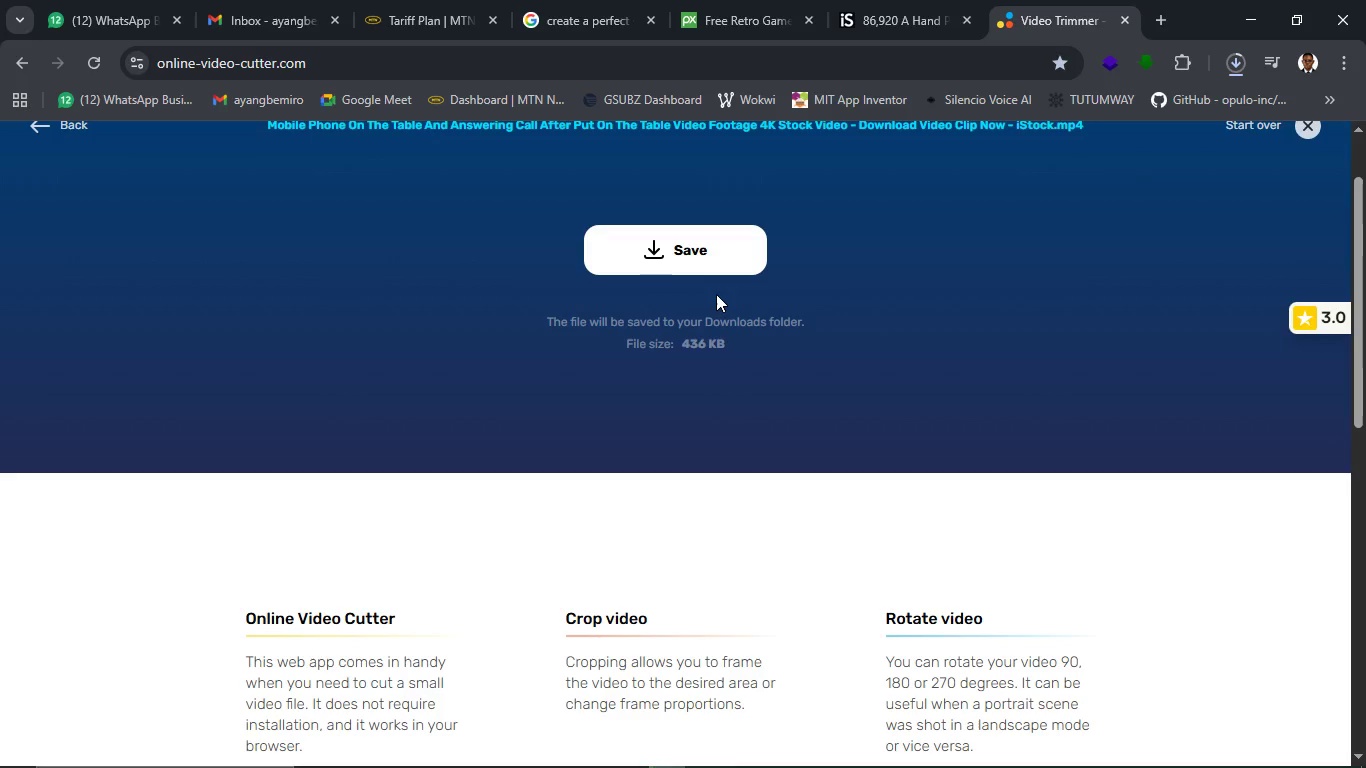 
scroll: coordinate [898, 388], scroll_direction: up, amount: 5.0
 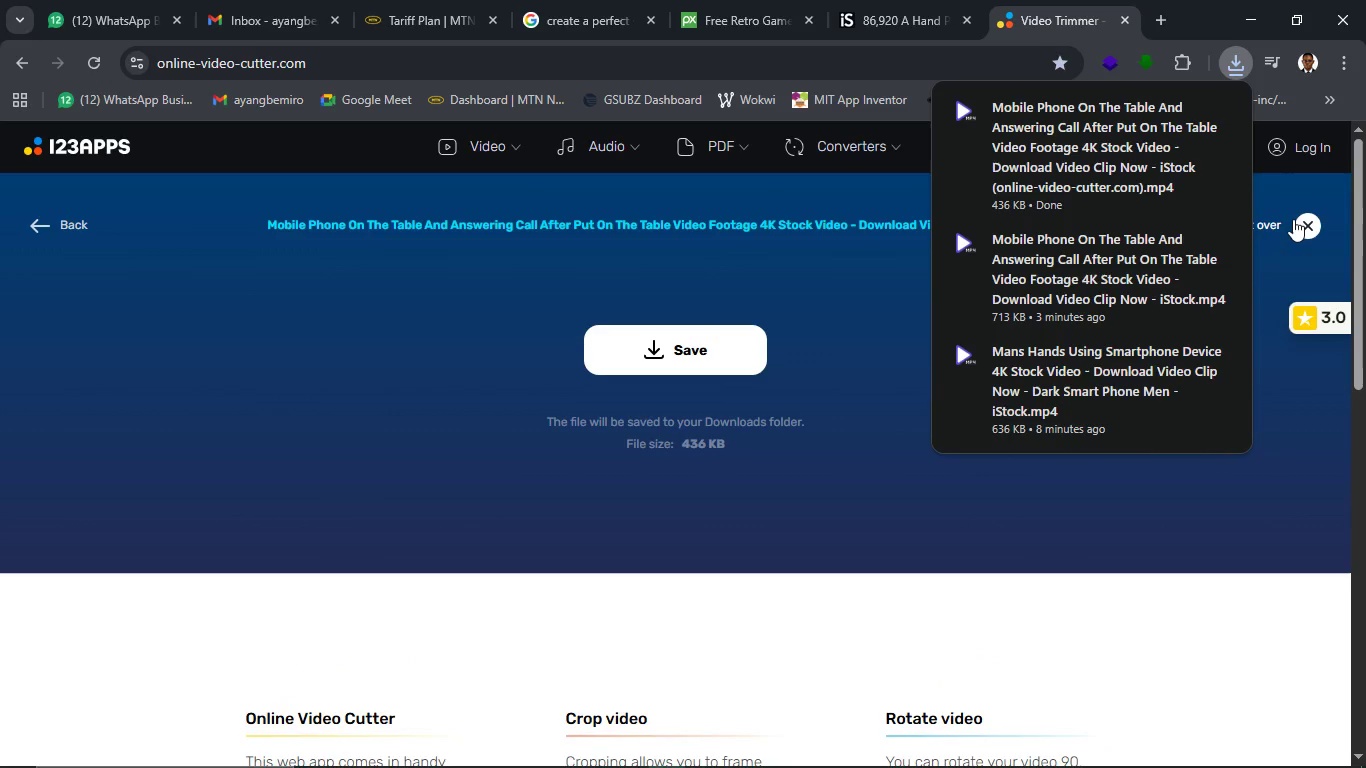 
left_click([1297, 229])
 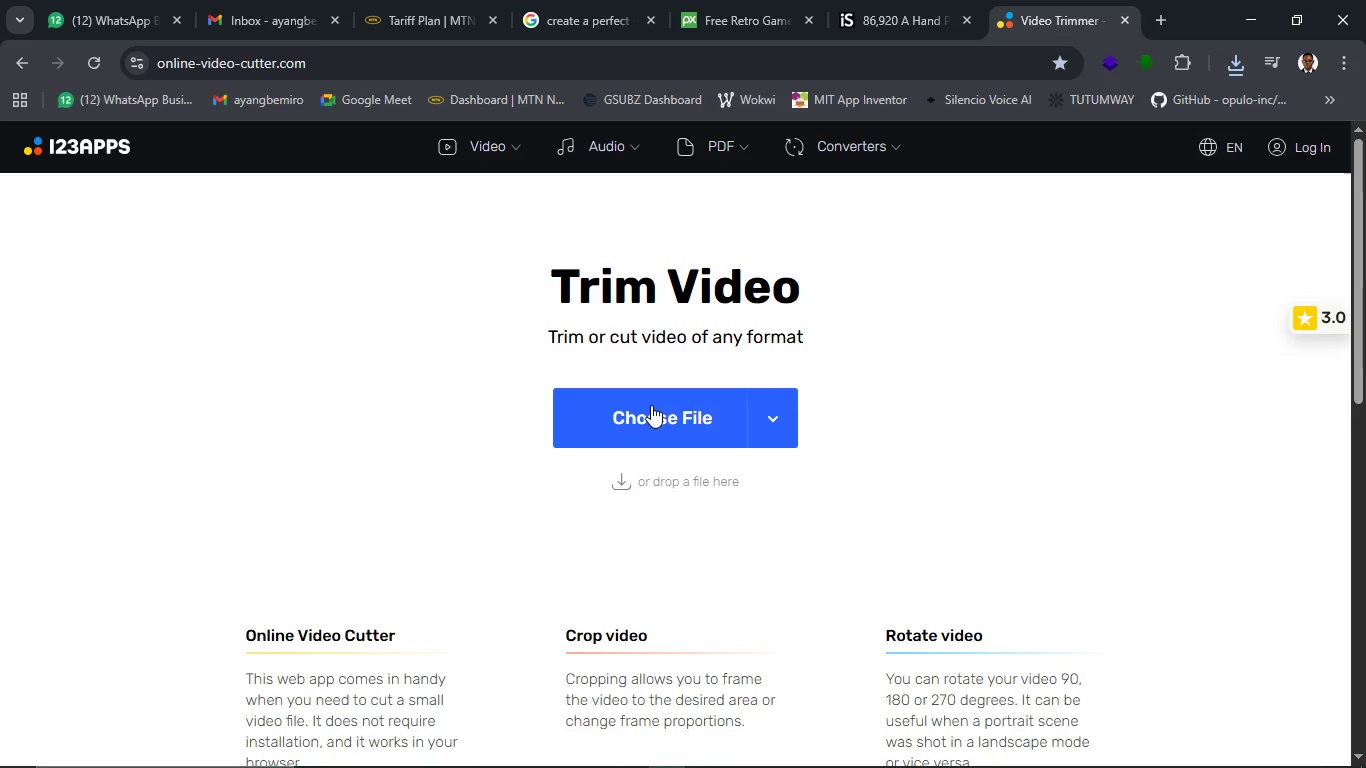 
left_click([651, 405])
 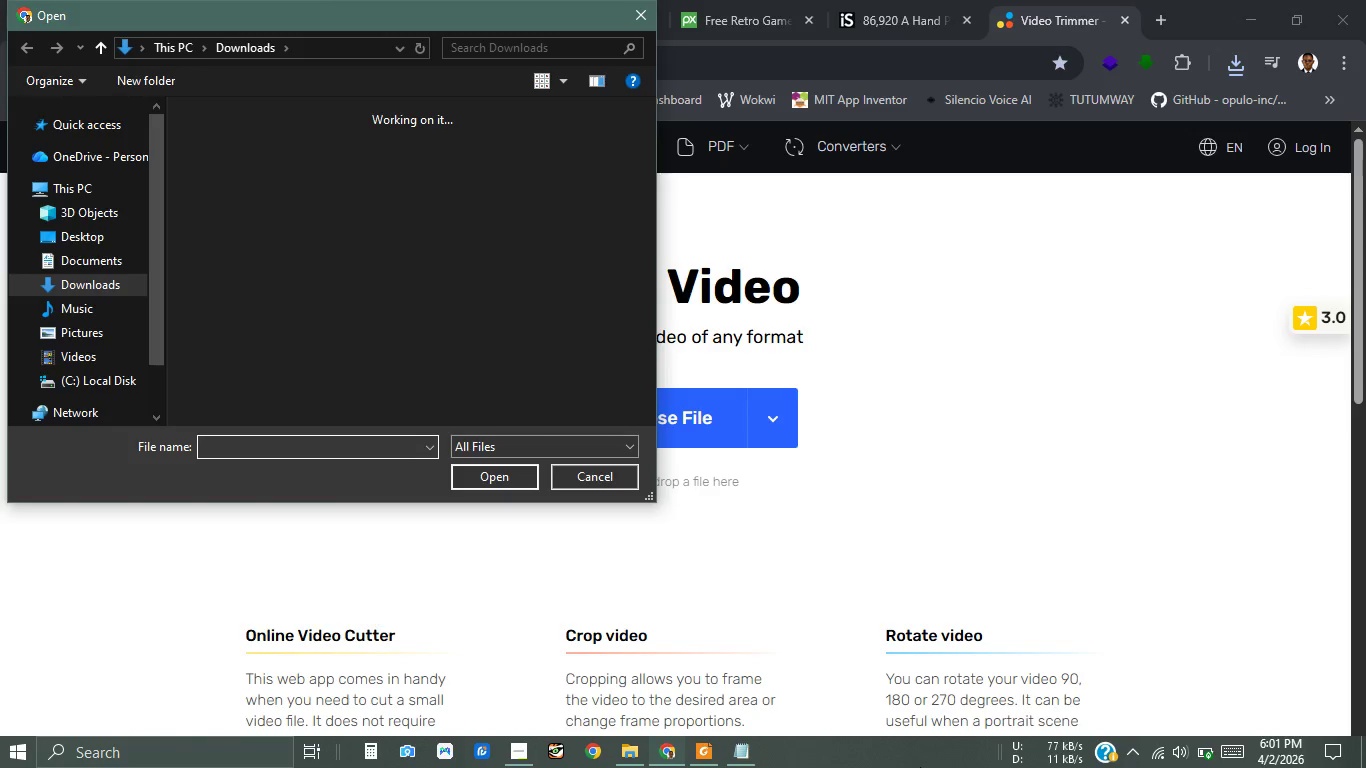 
wait(7.84)
 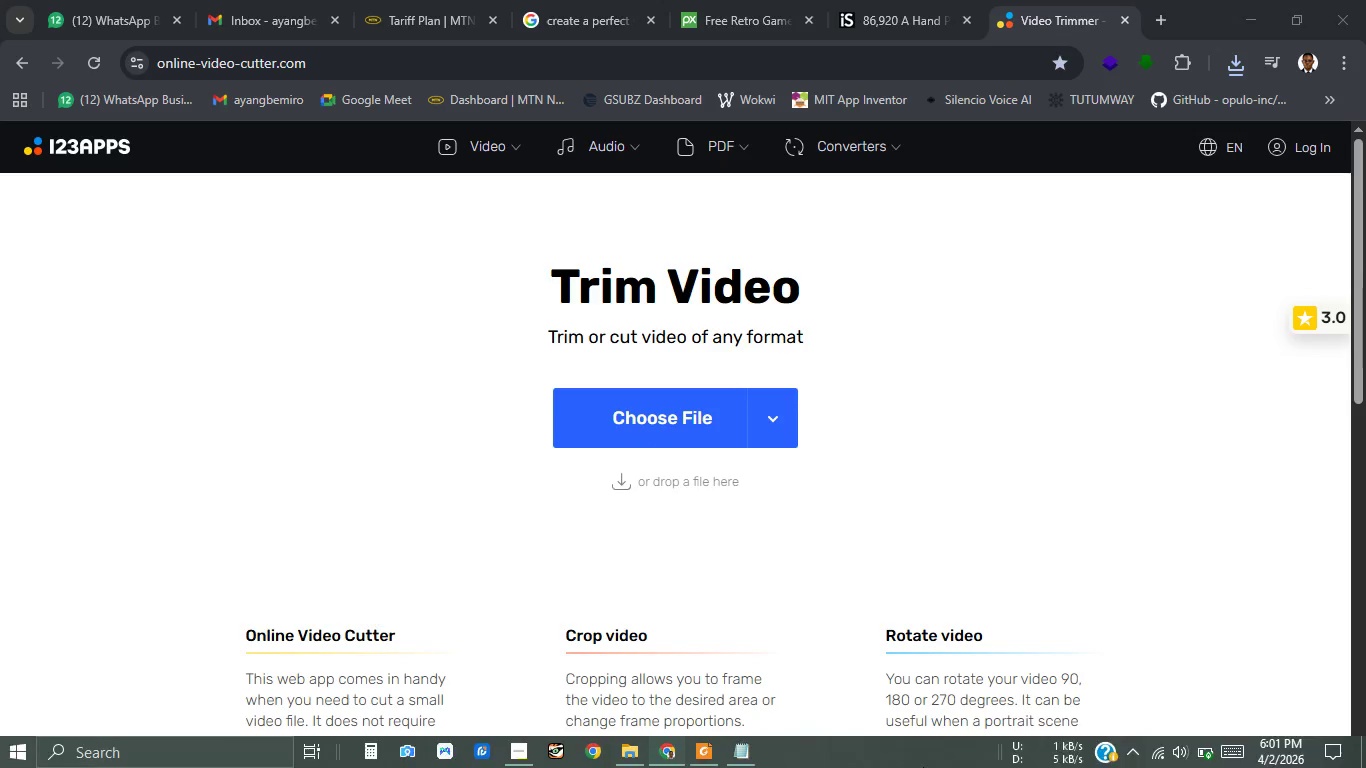 
scroll: coordinate [493, 322], scroll_direction: up, amount: 4.0
 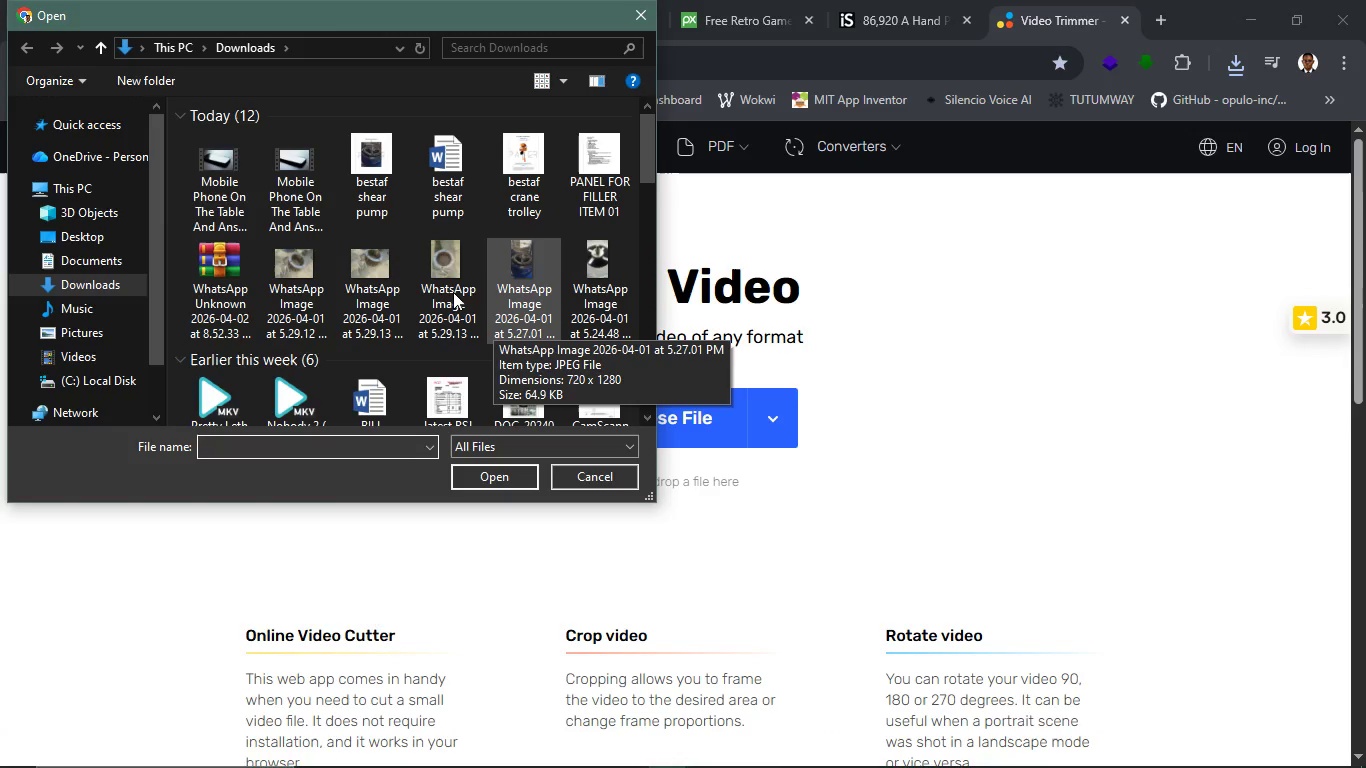 
mouse_move([267, 273])
 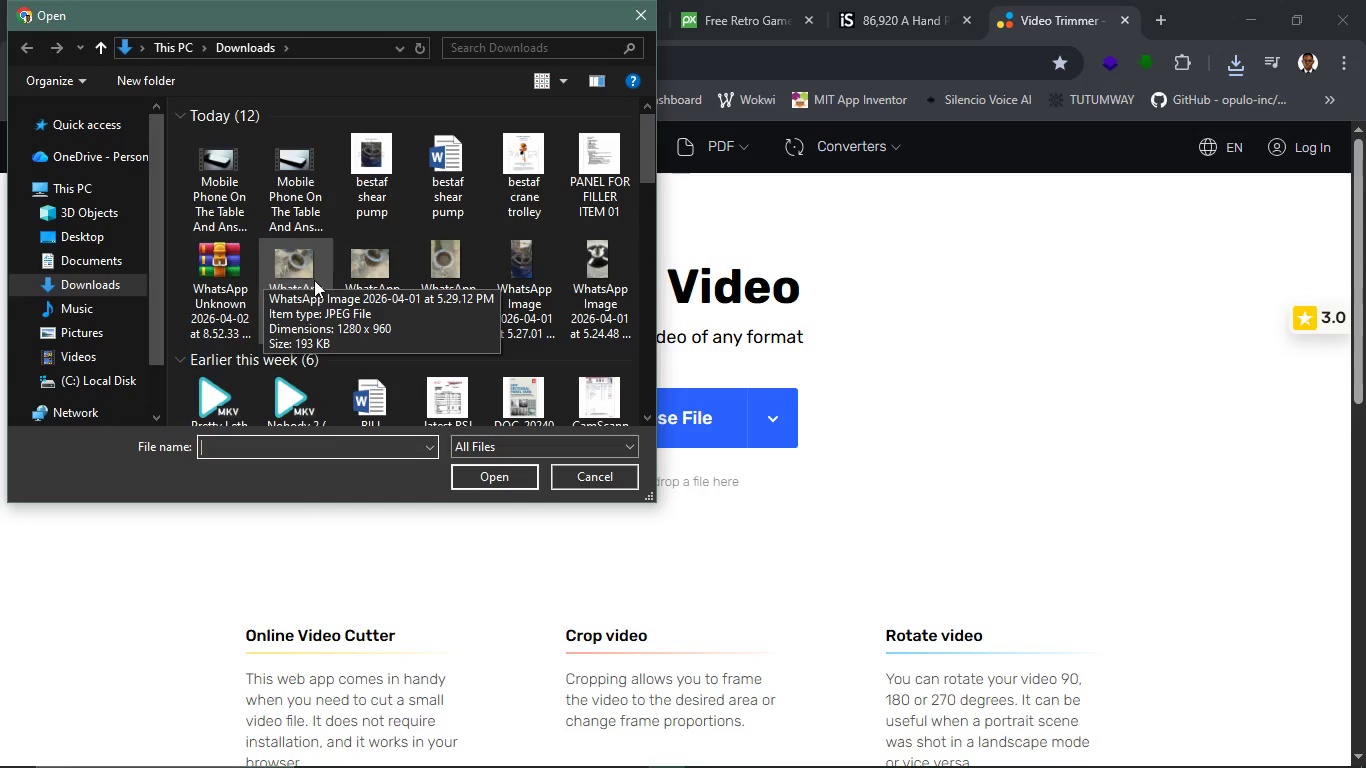 
scroll: coordinate [426, 211], scroll_direction: up, amount: 19.0
 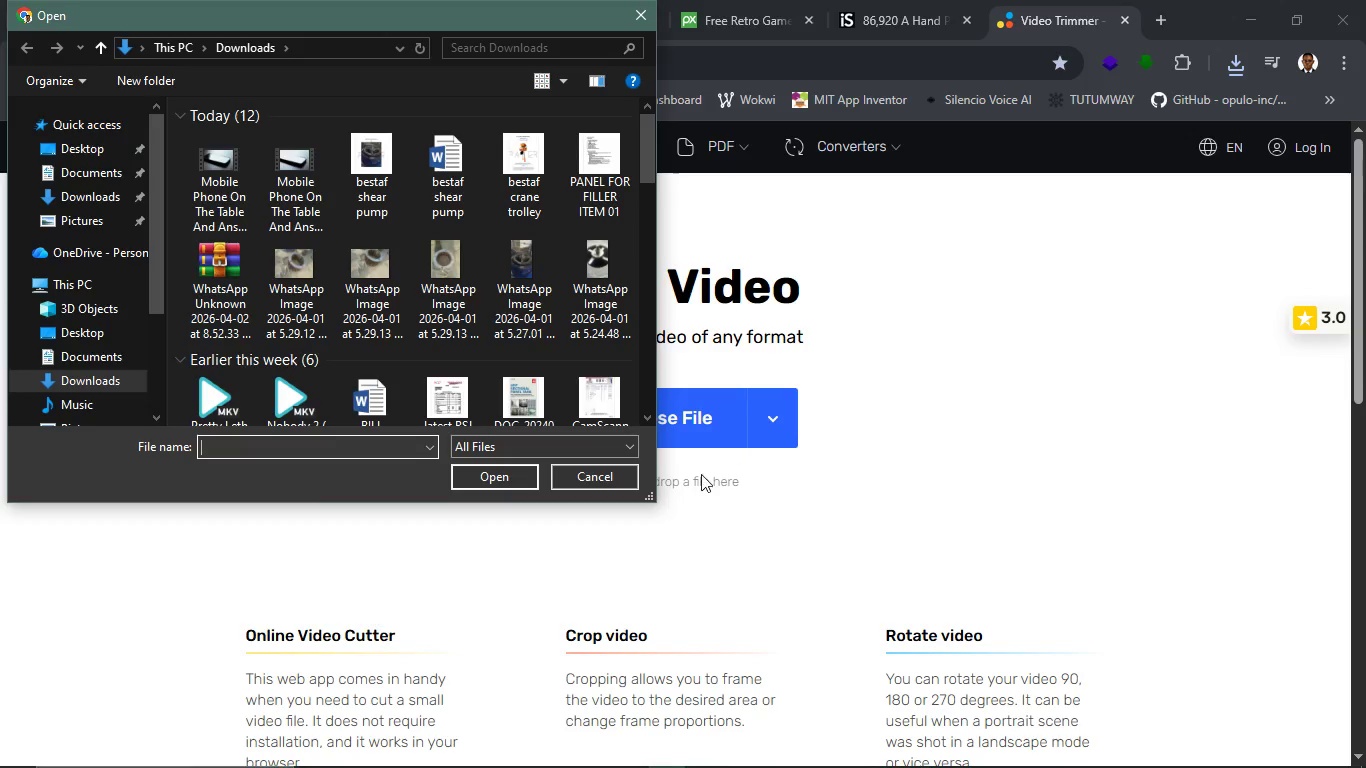 
left_click([626, 476])
 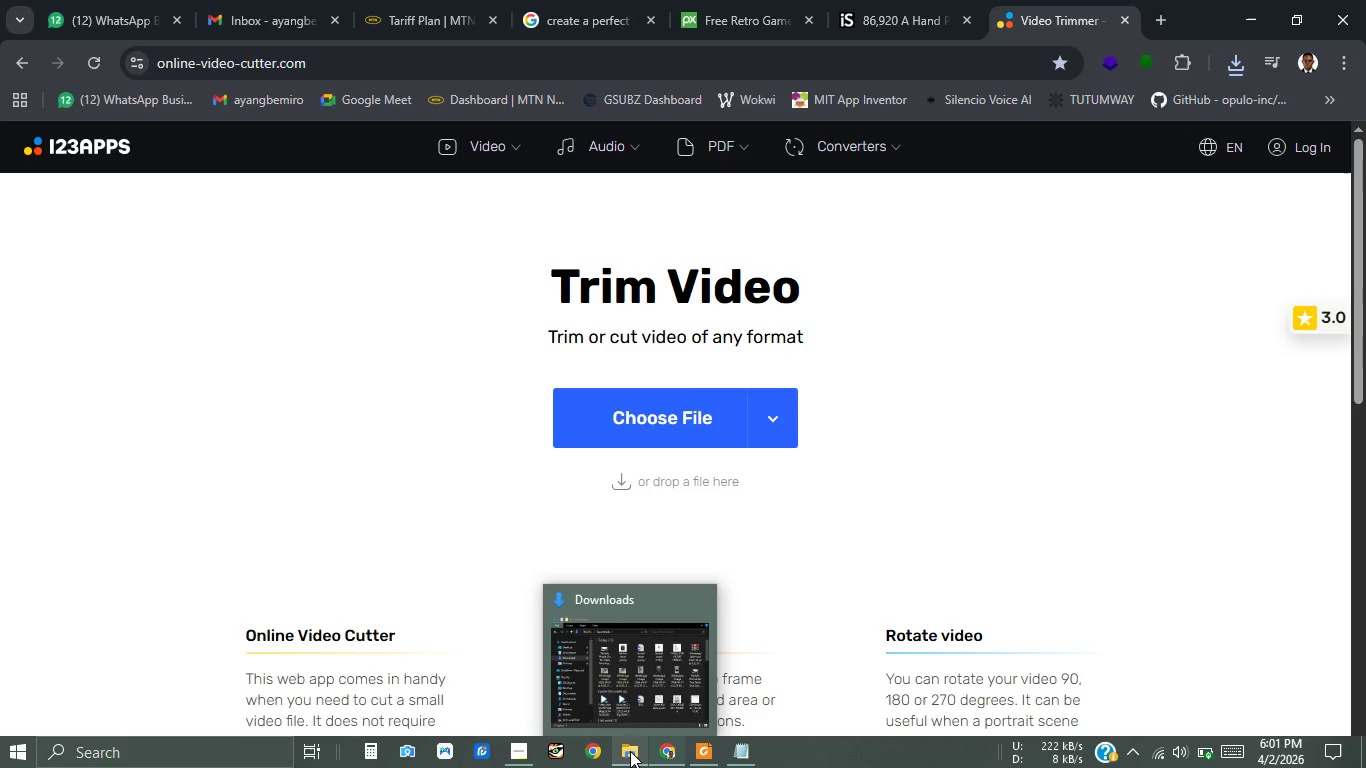 
left_click([630, 751])
 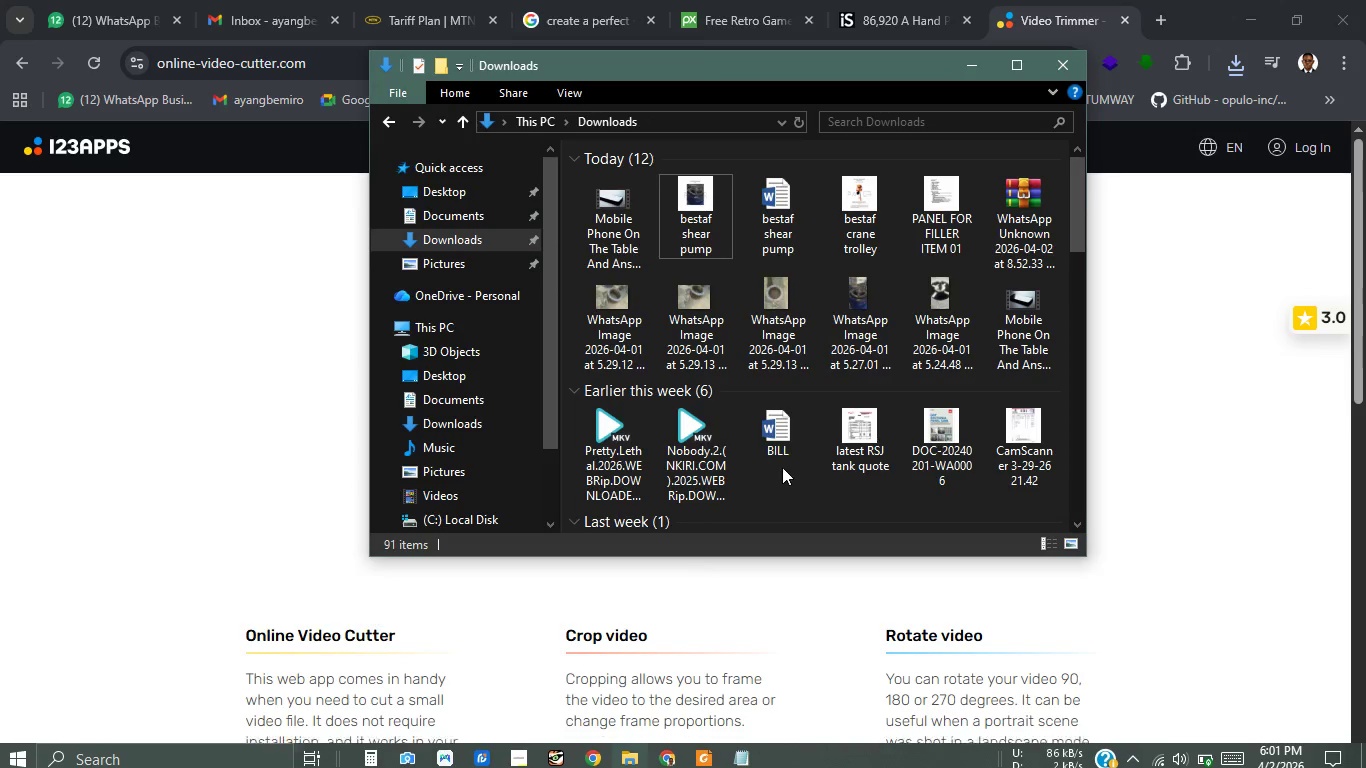 
scroll: coordinate [782, 464], scroll_direction: up, amount: 8.0
 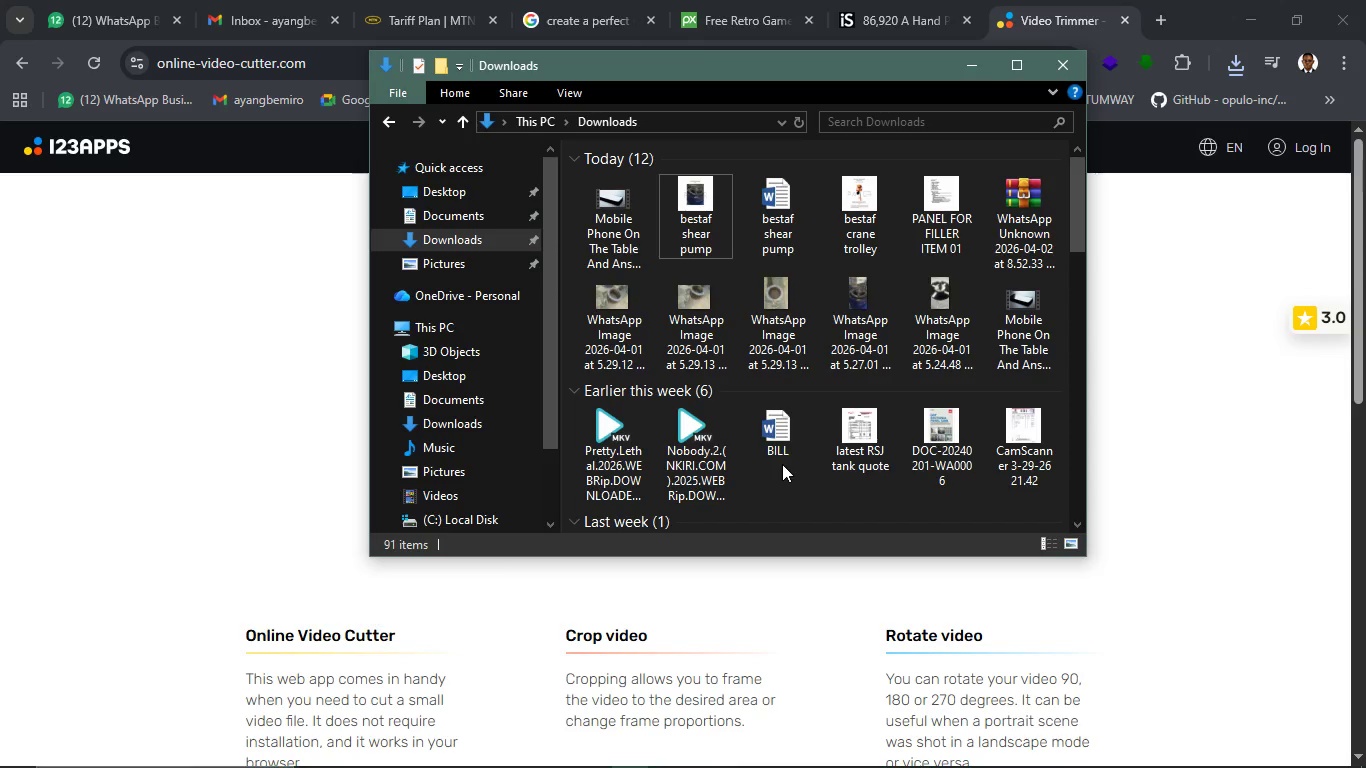 
key(Control+R)
 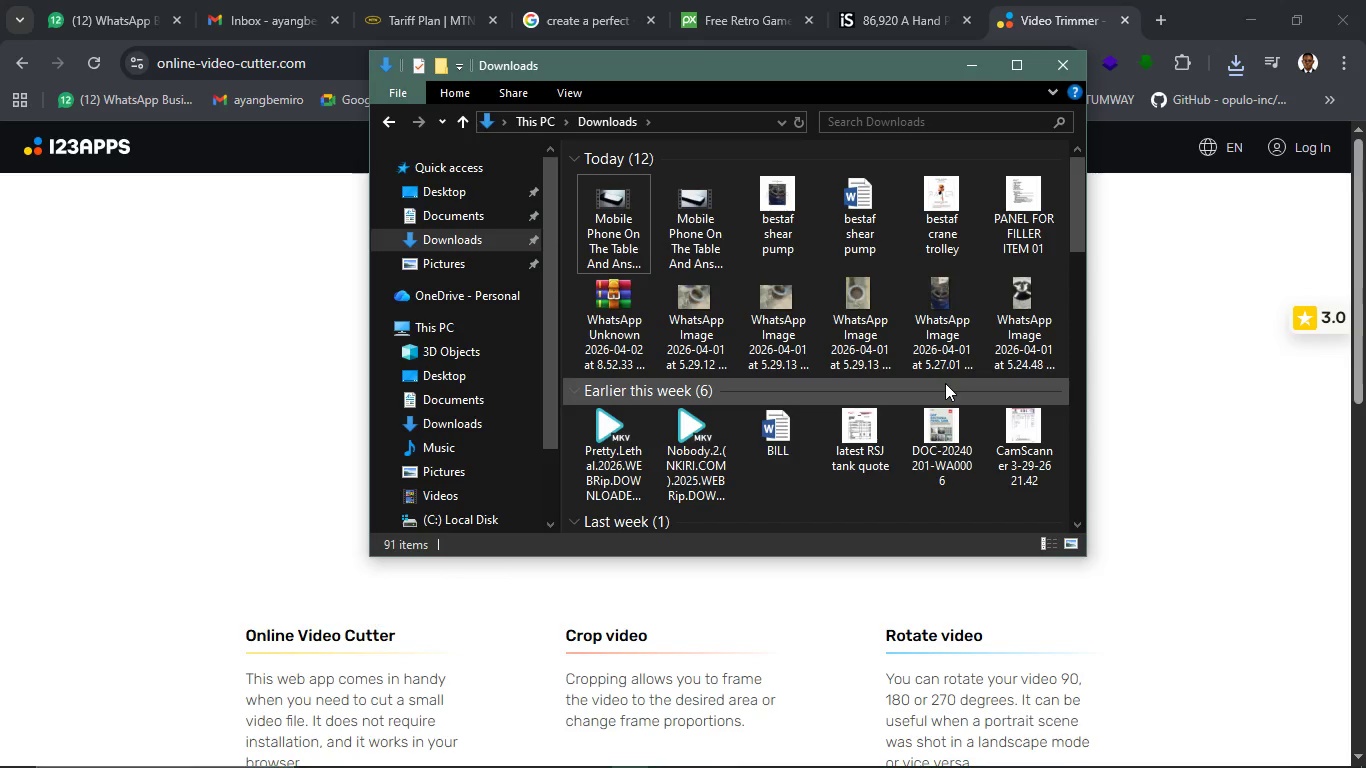 
wait(12.48)
 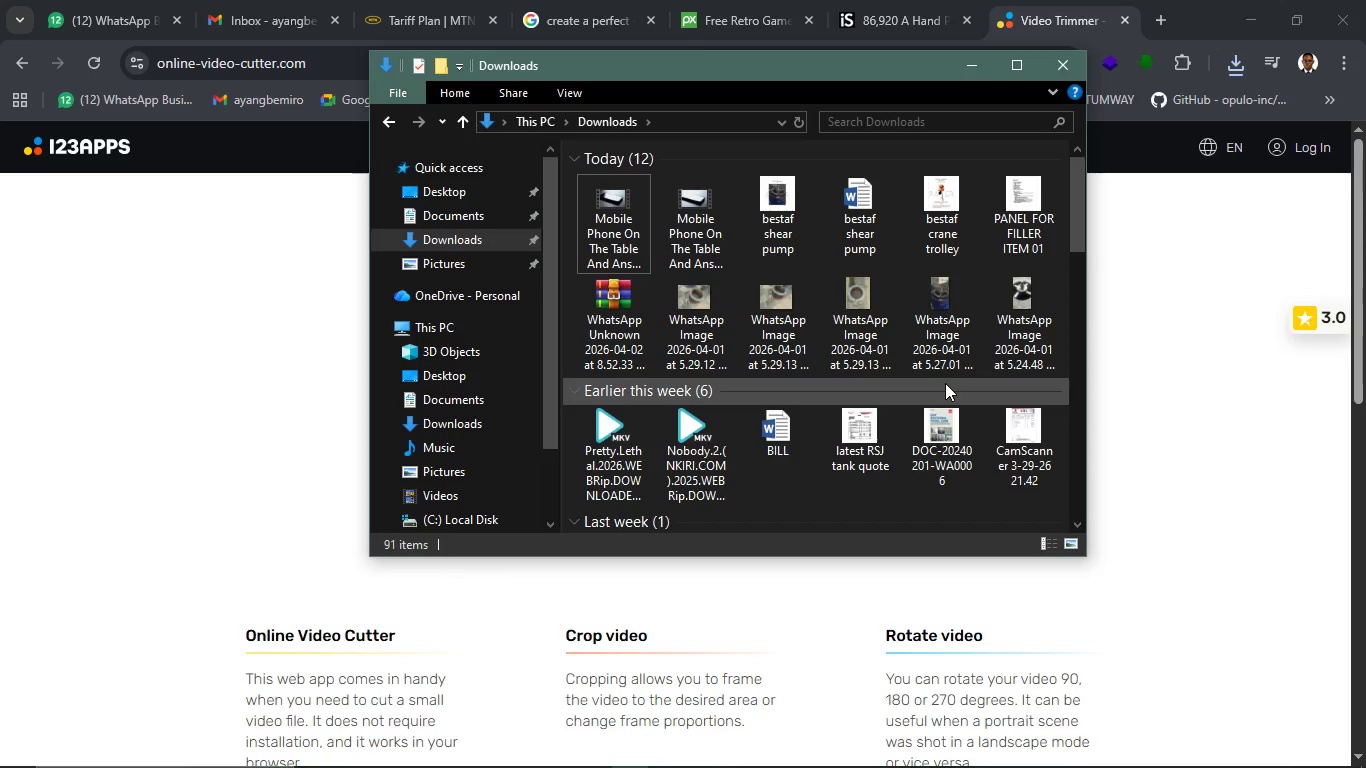 
mouse_move([701, 246])
 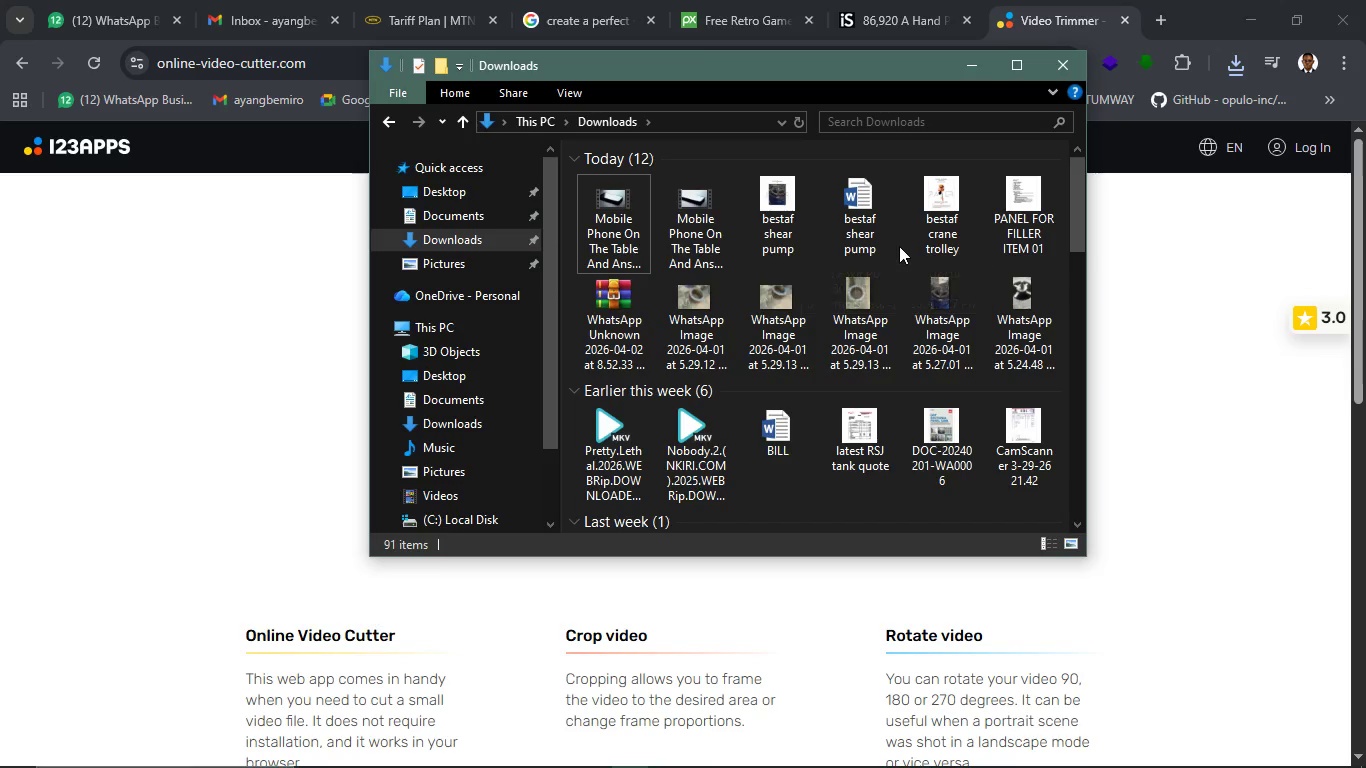 
key(Control+Z)
 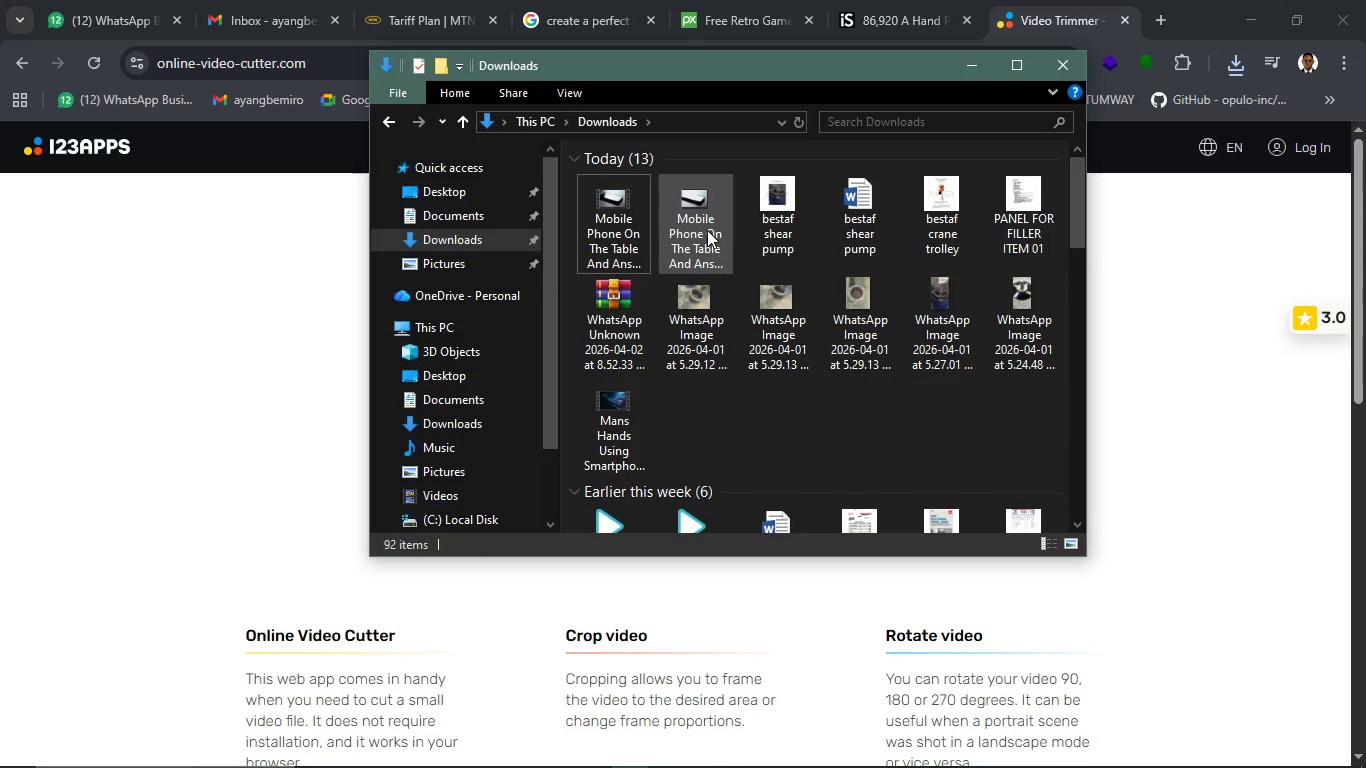 
left_click([693, 229])
 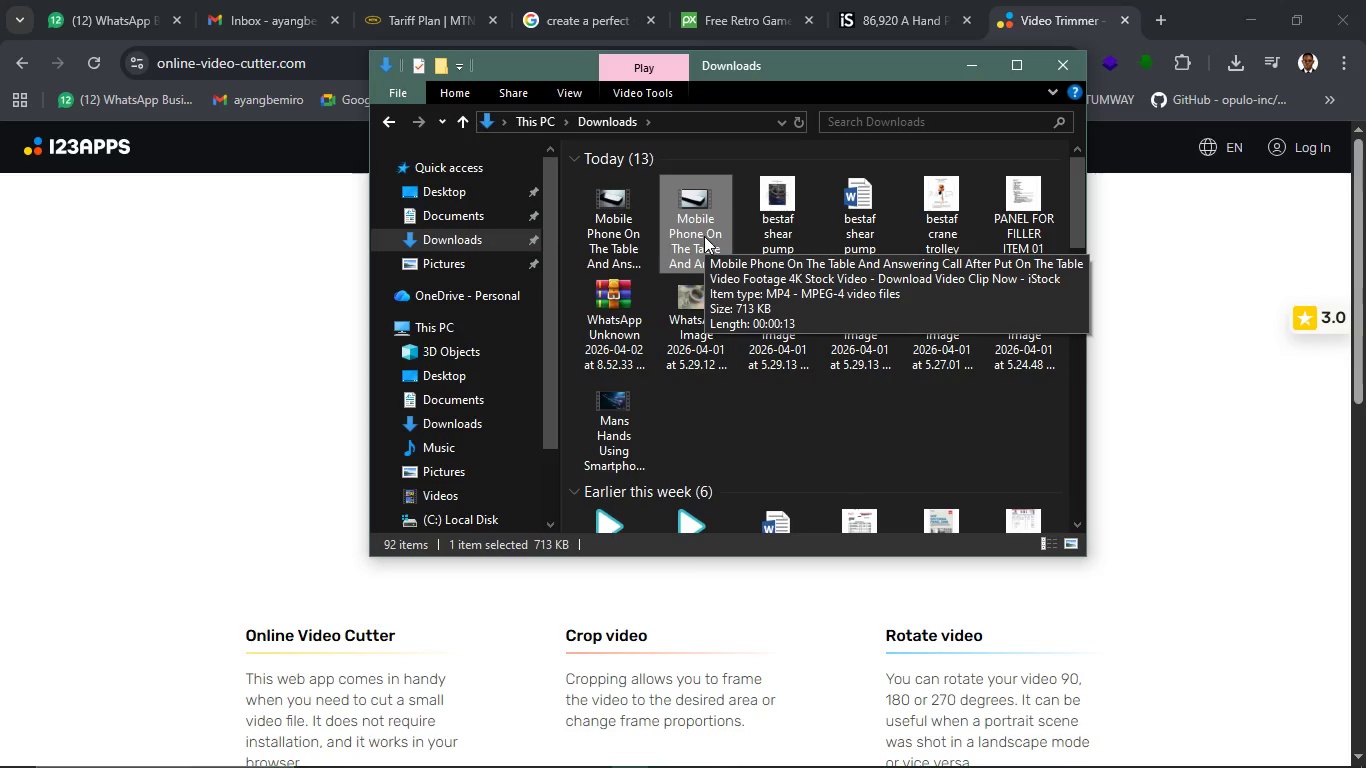 
mouse_move([644, 222])
 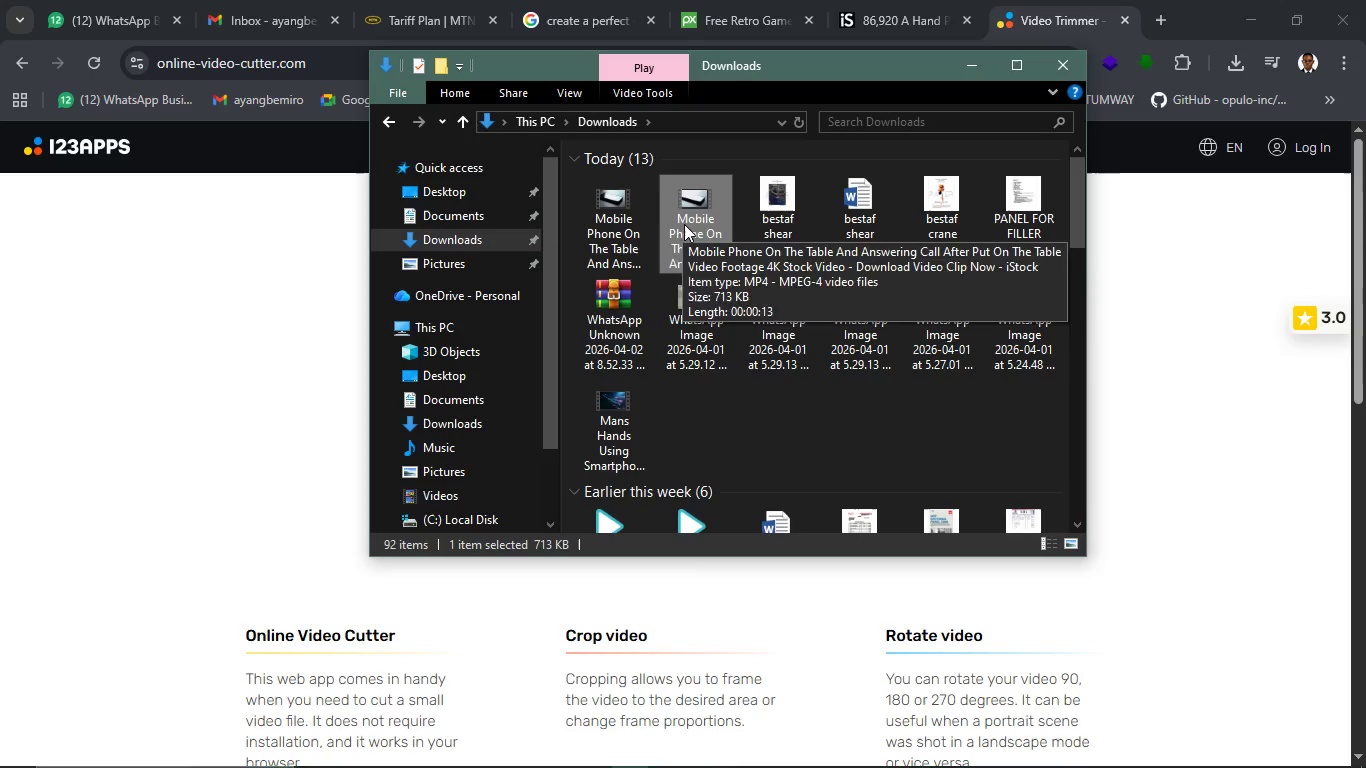 
left_click([684, 224])
 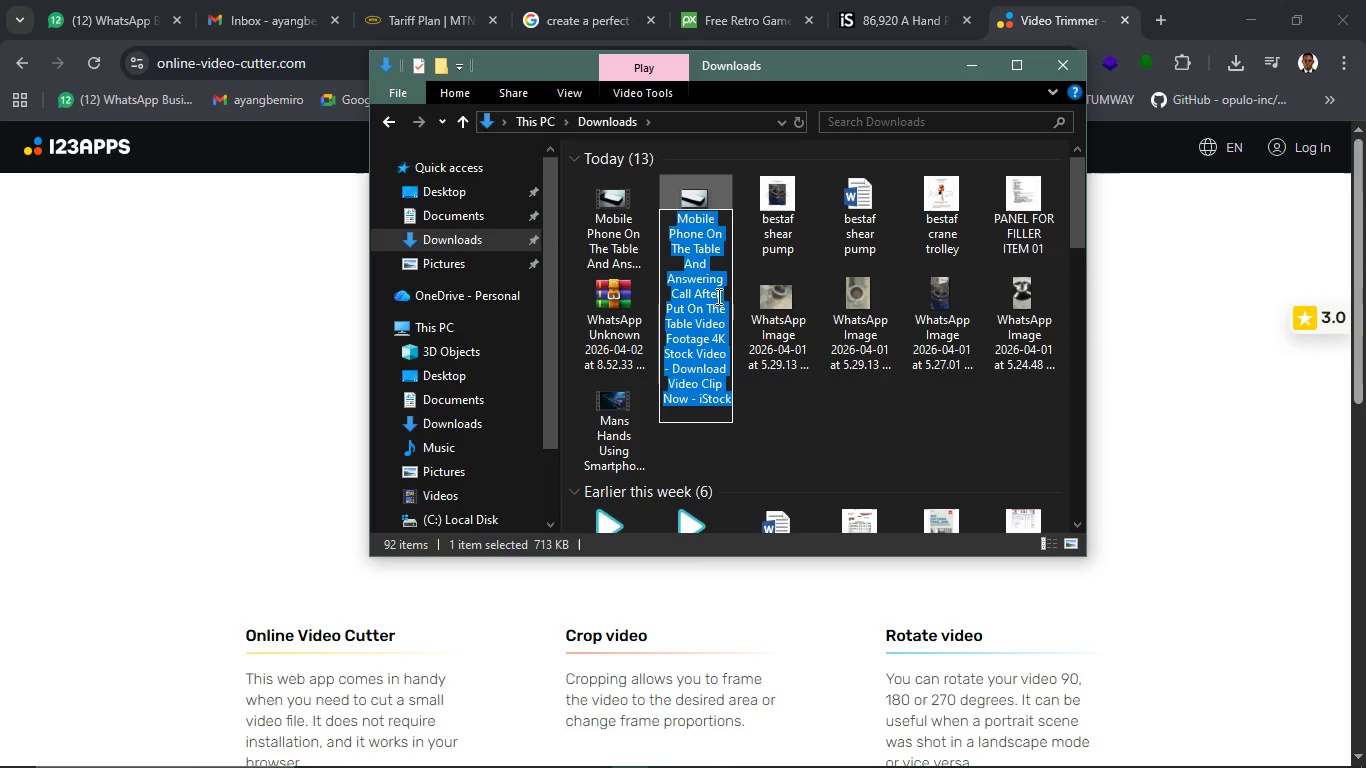 
left_click([774, 441])
 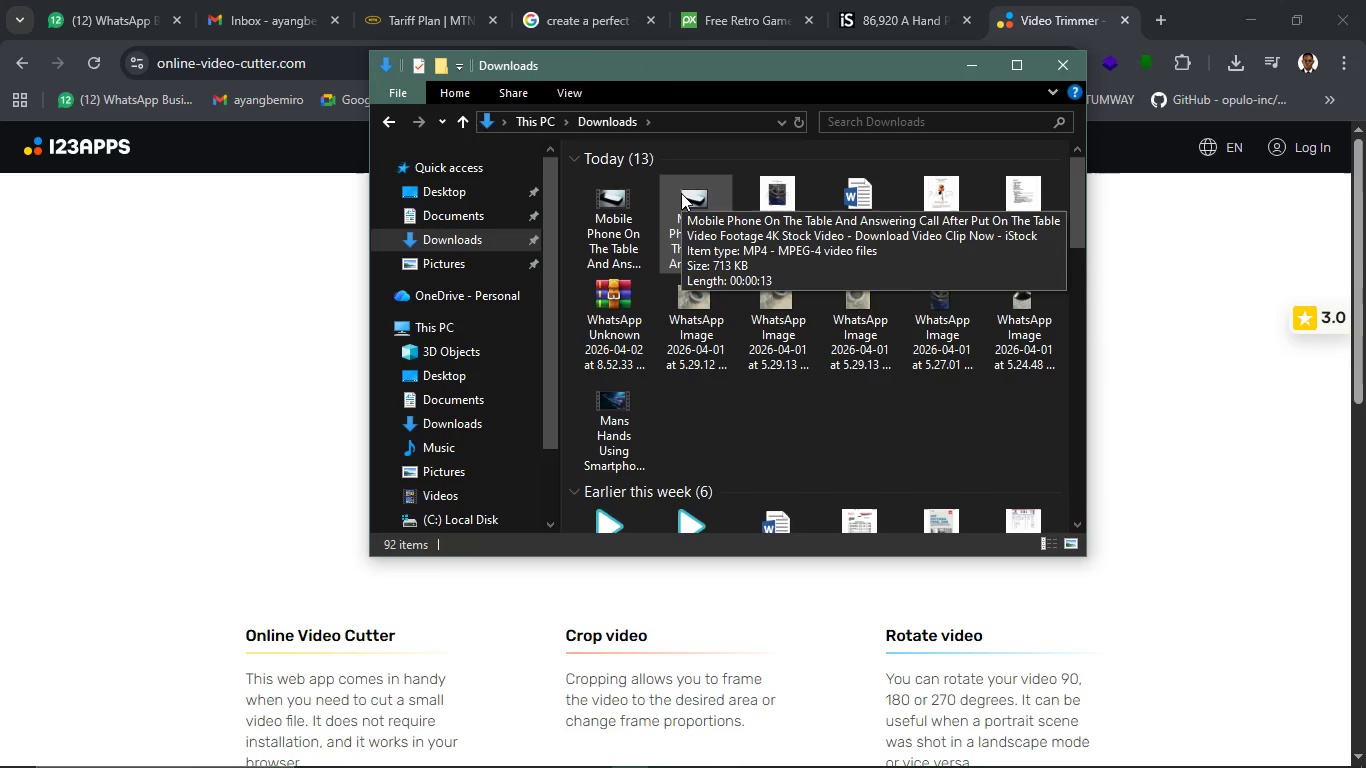 
key(Delete)
 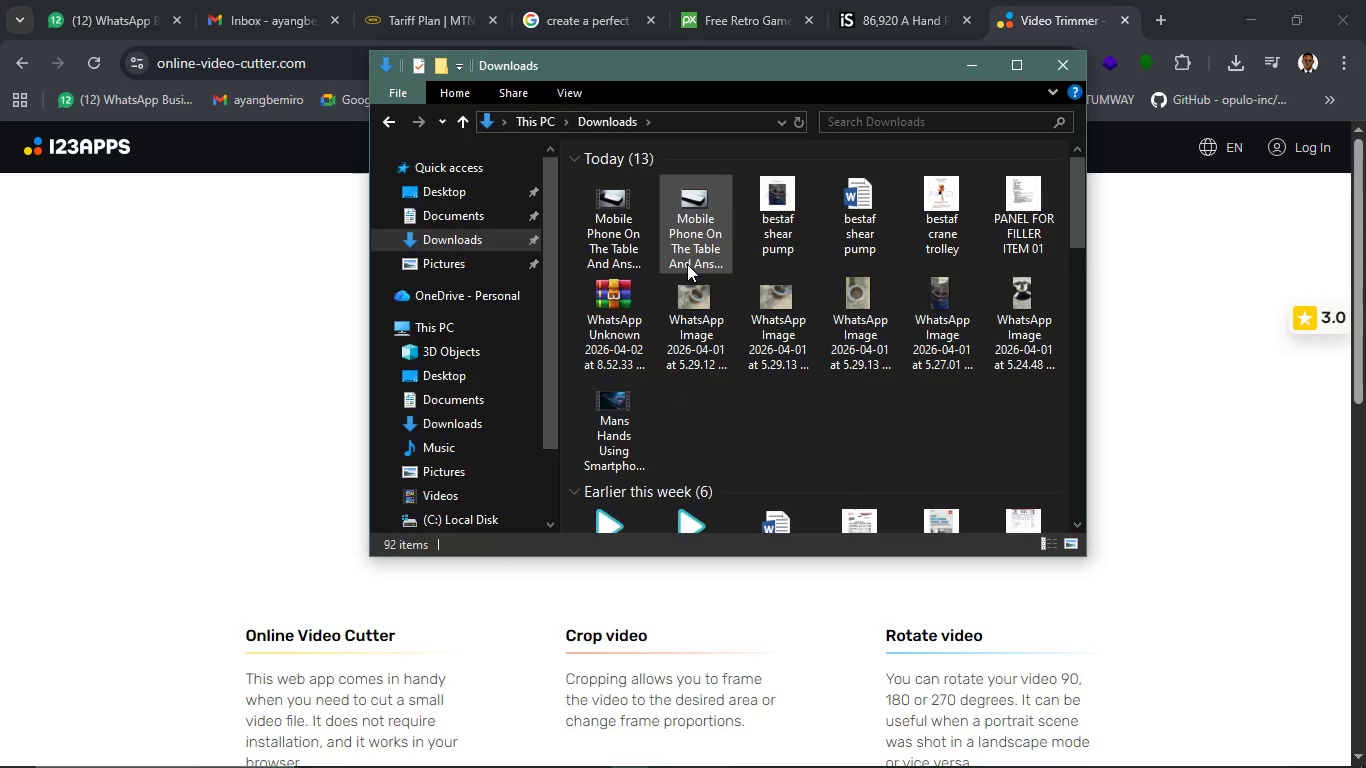 
left_click([708, 232])
 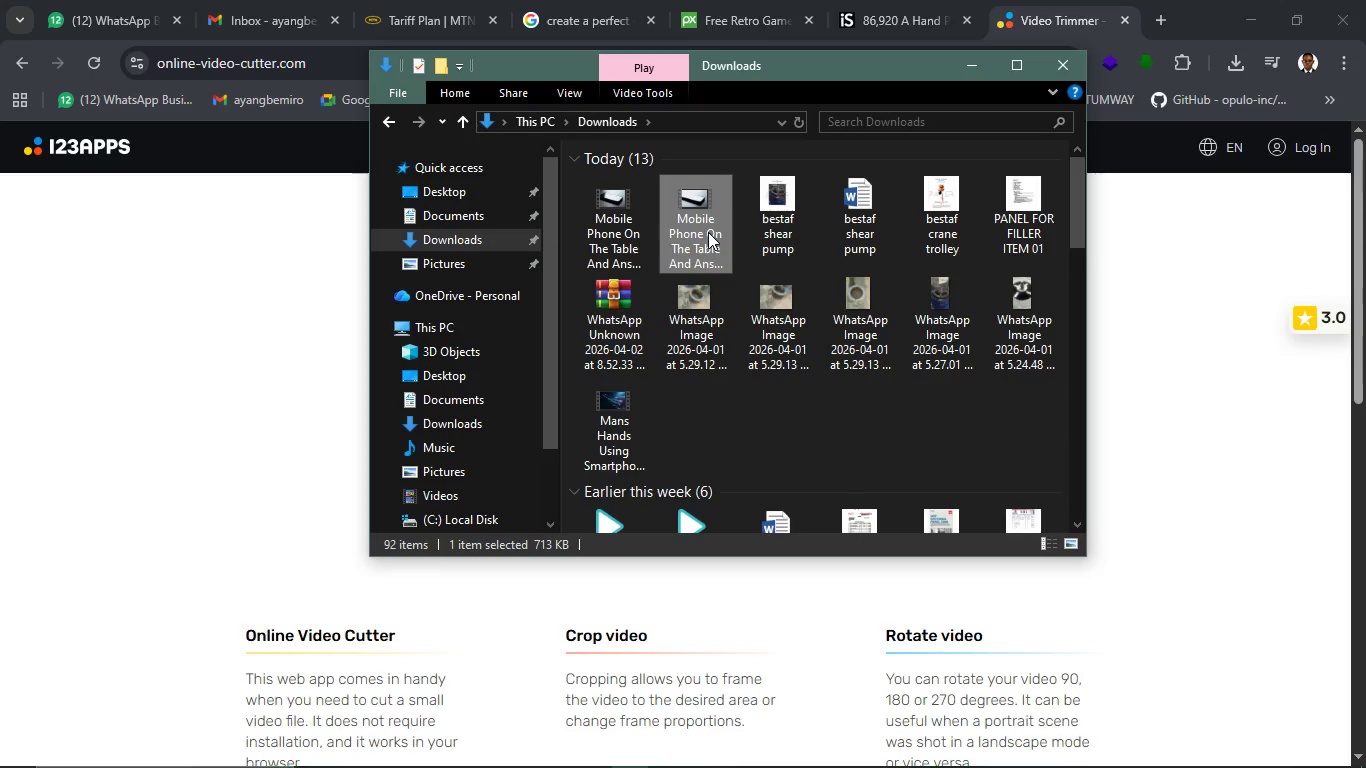 
key(Delete)
 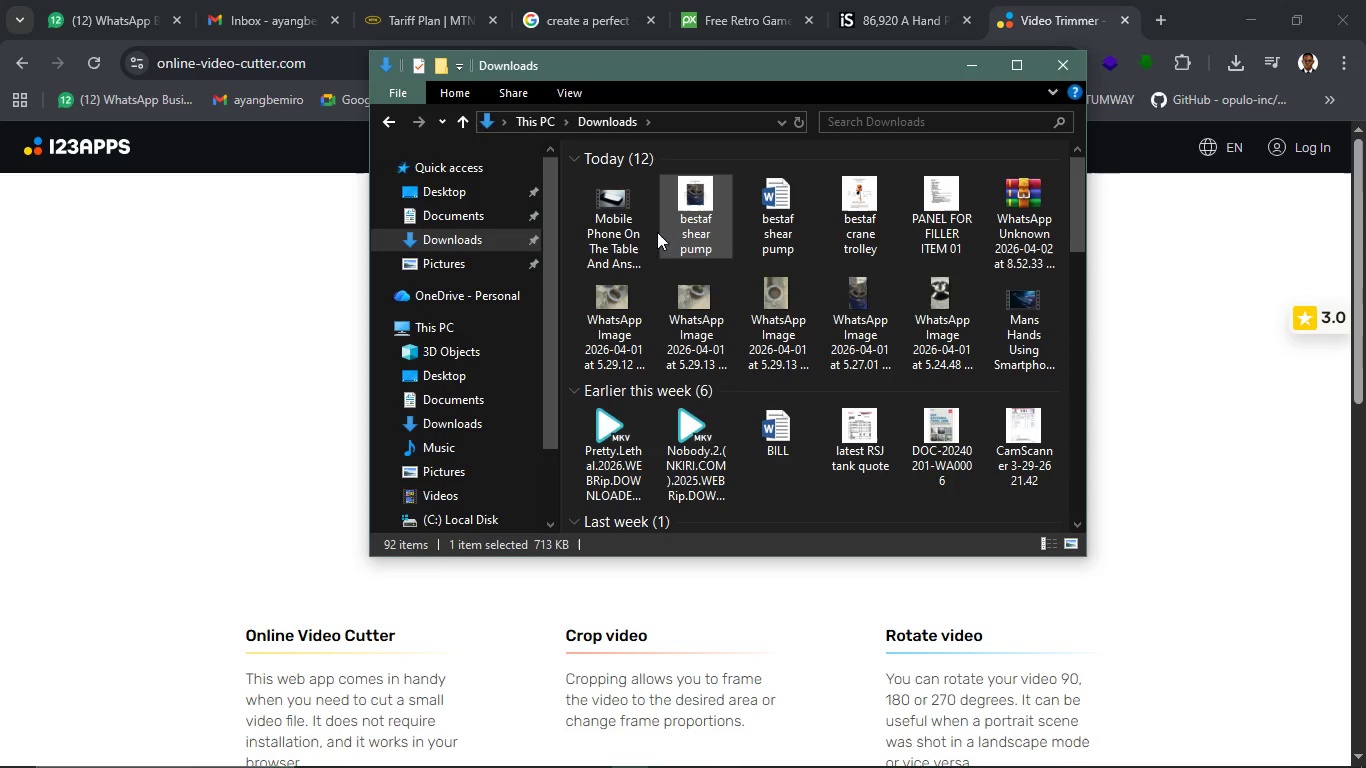 
mouse_move([671, 250])
 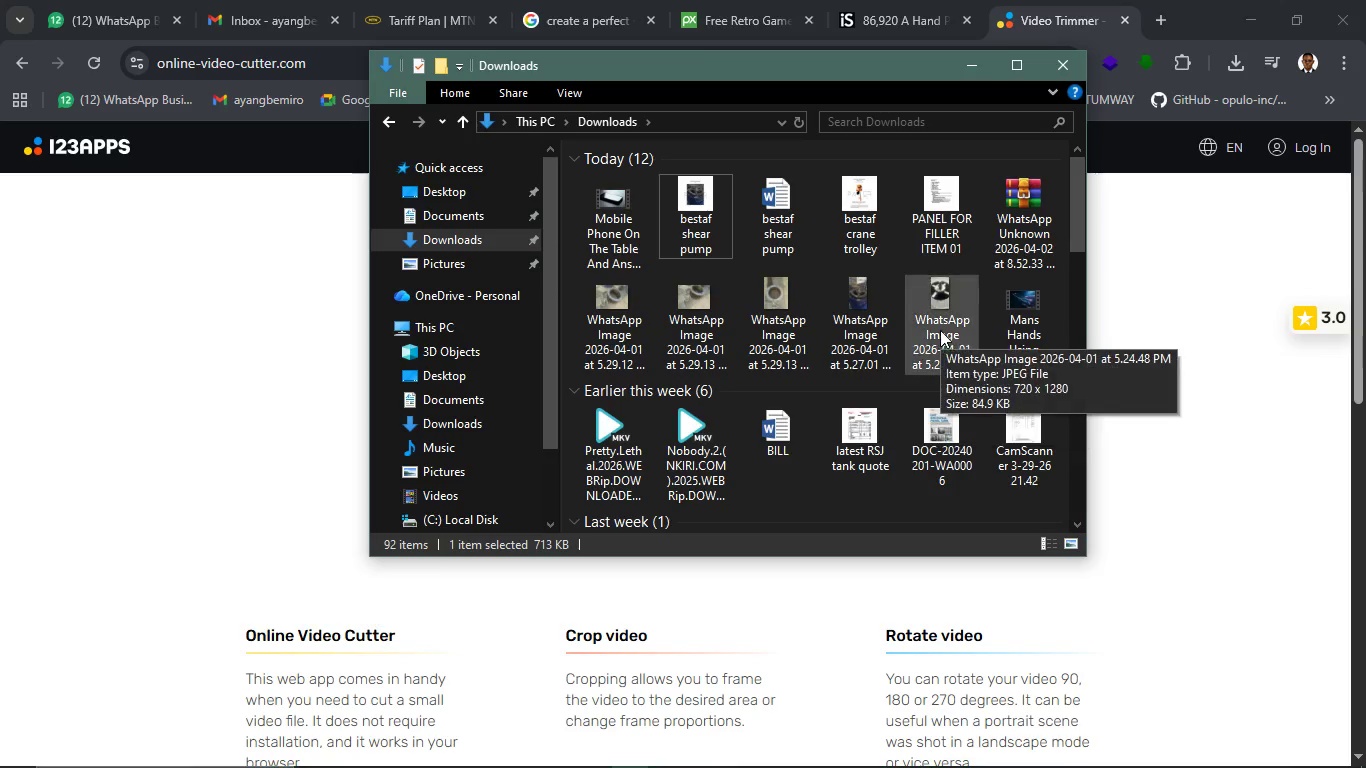 
mouse_move([1016, 341])
 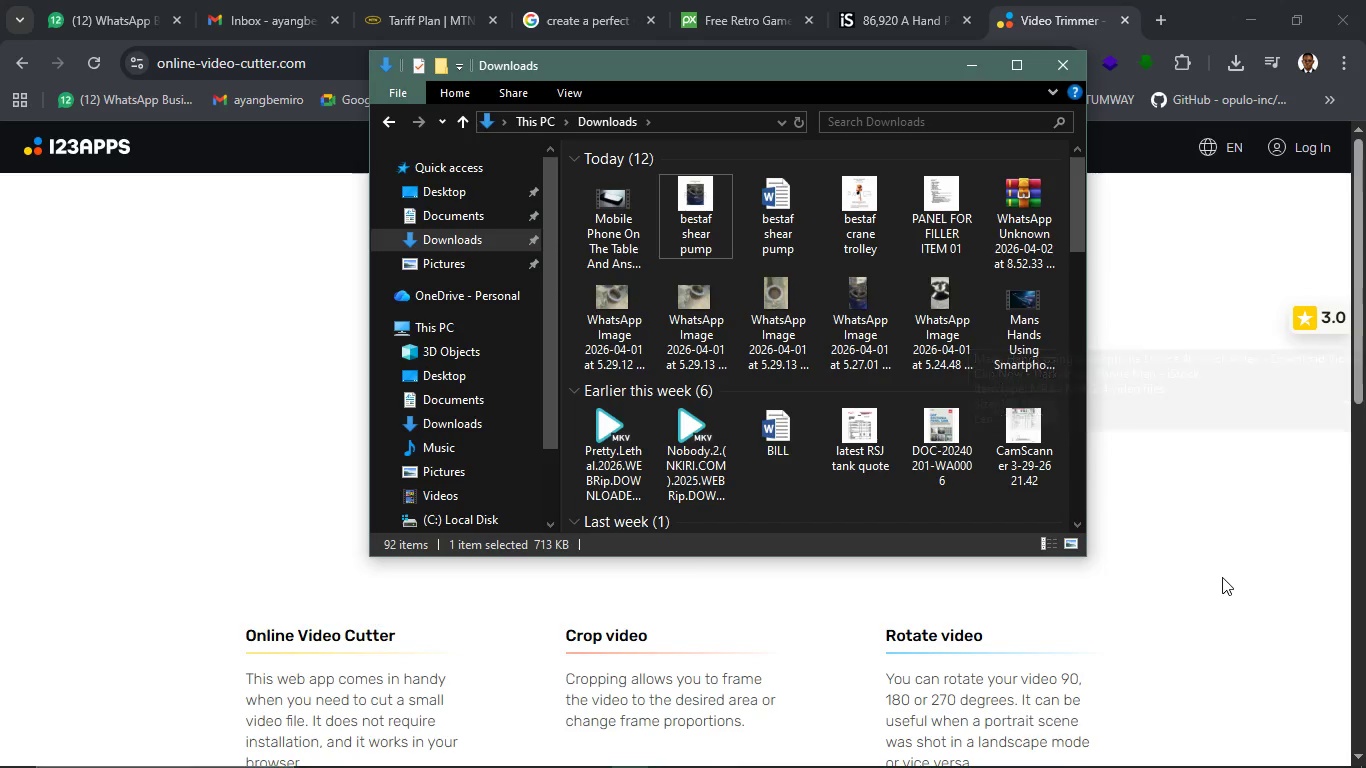 
left_click([1252, 563])
 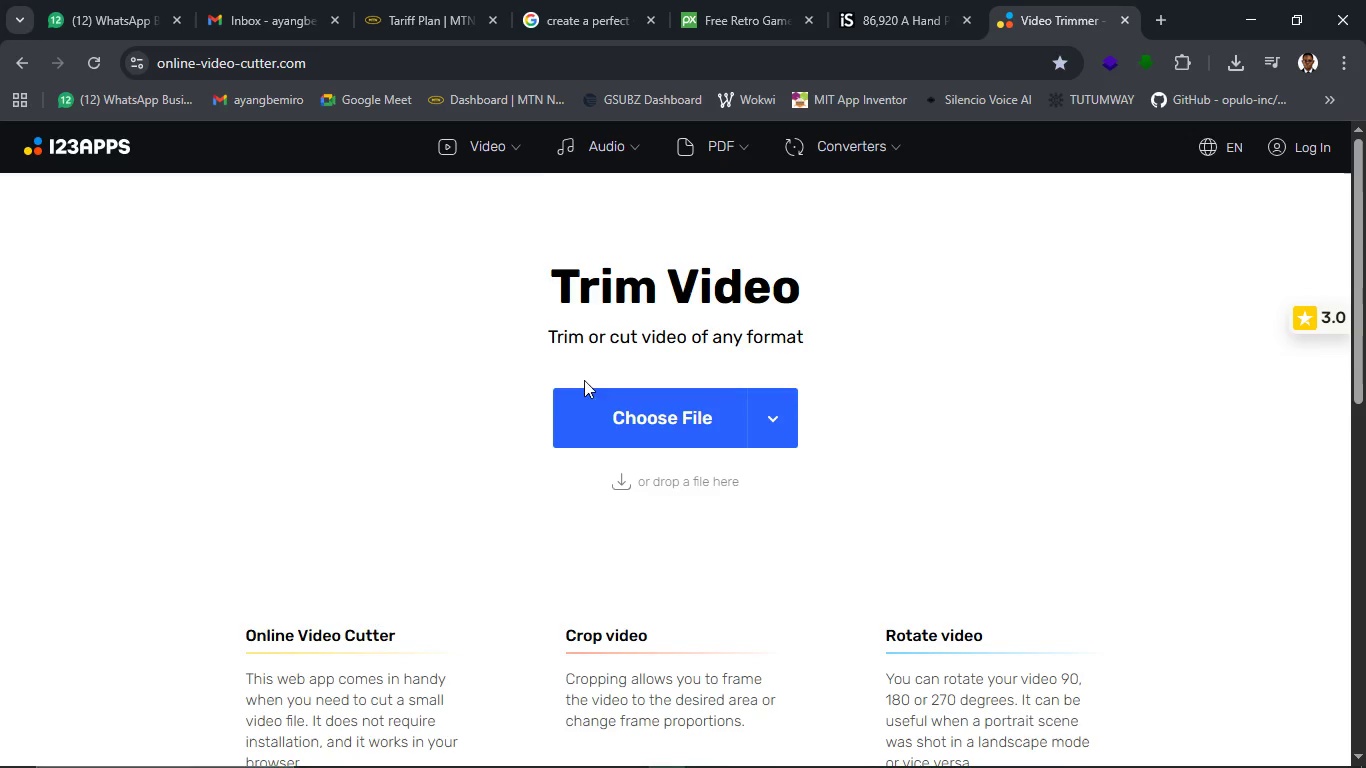 
left_click([640, 434])
 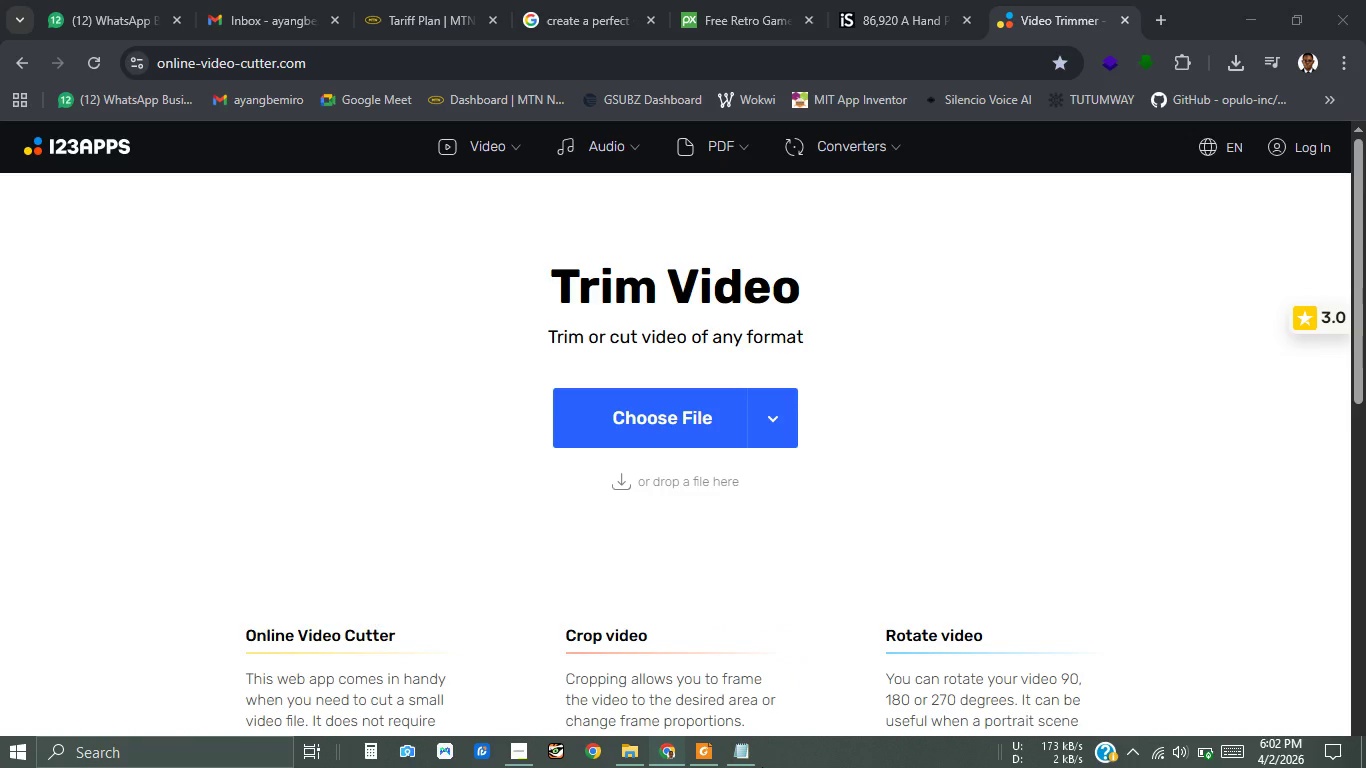 
wait(8.55)
 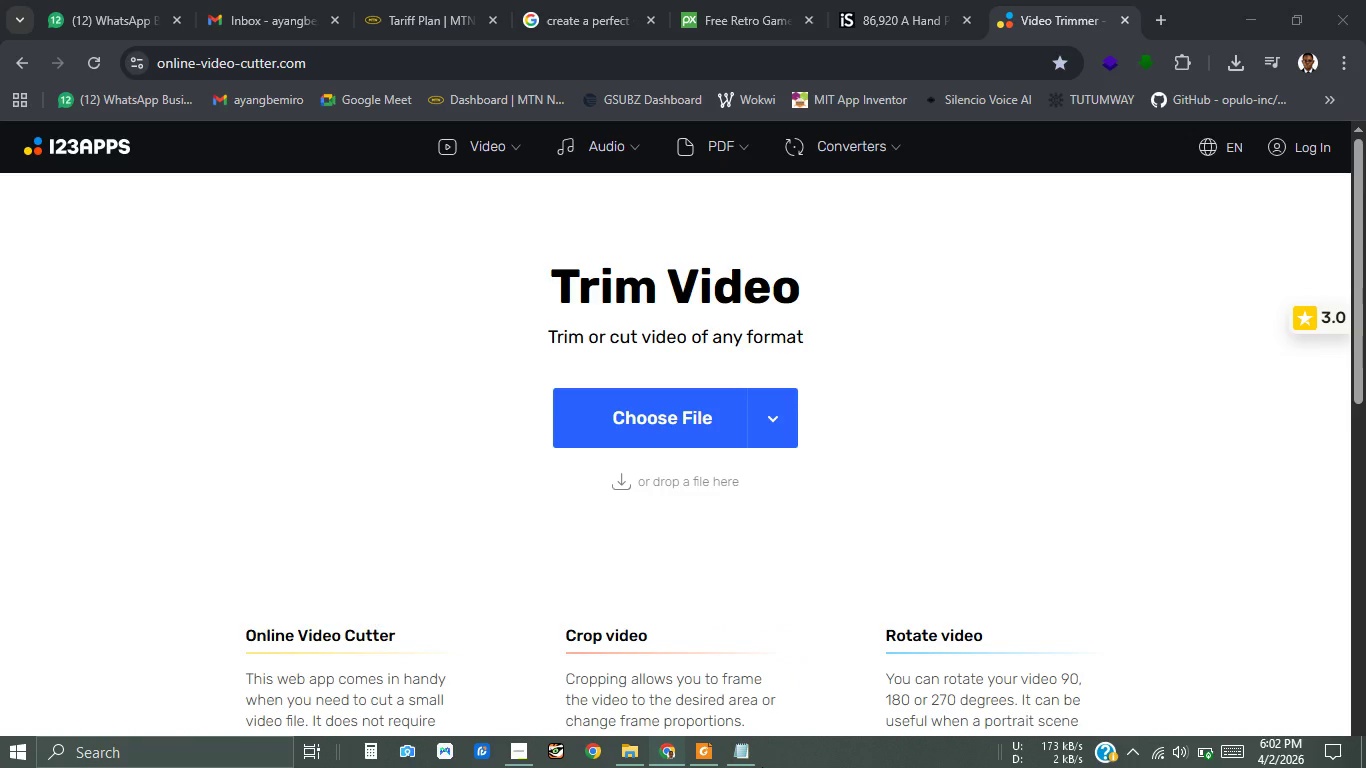 
left_click([301, 190])
 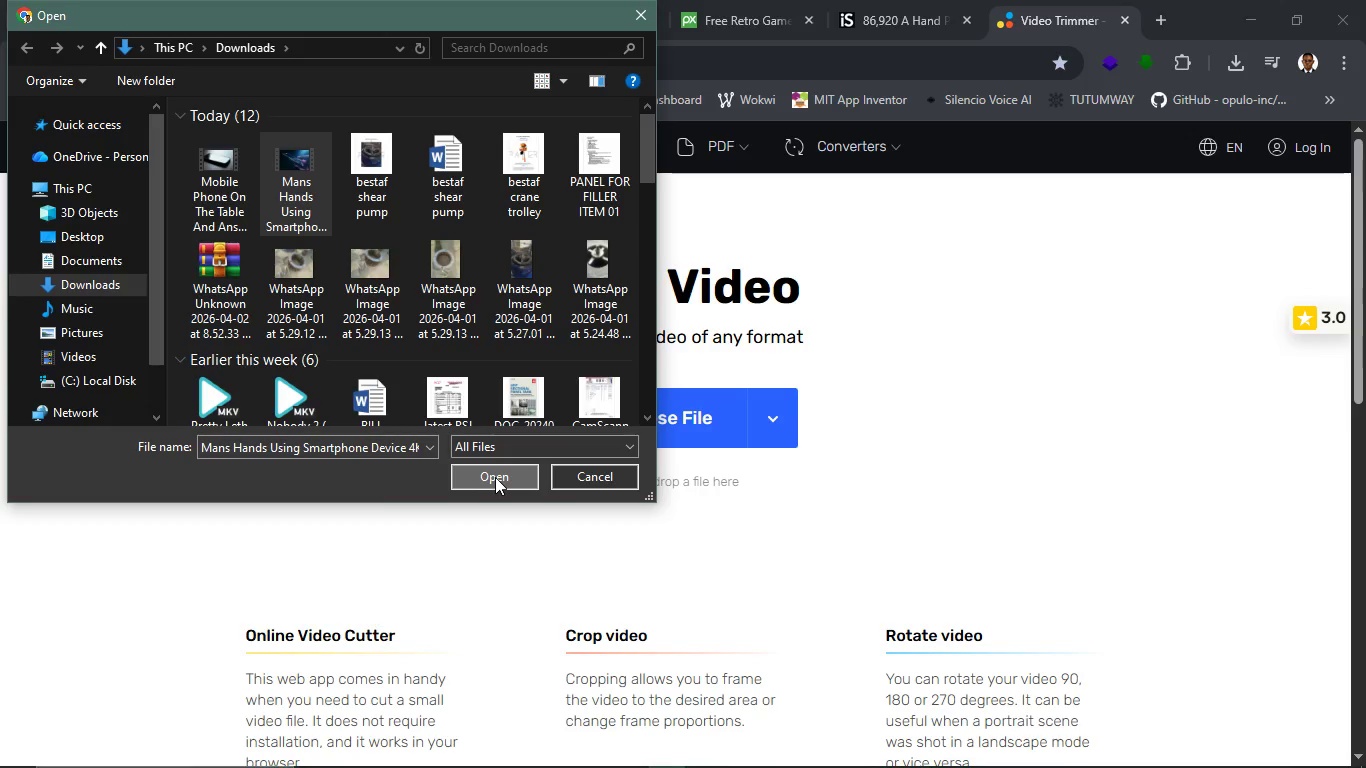 
left_click([495, 477])
 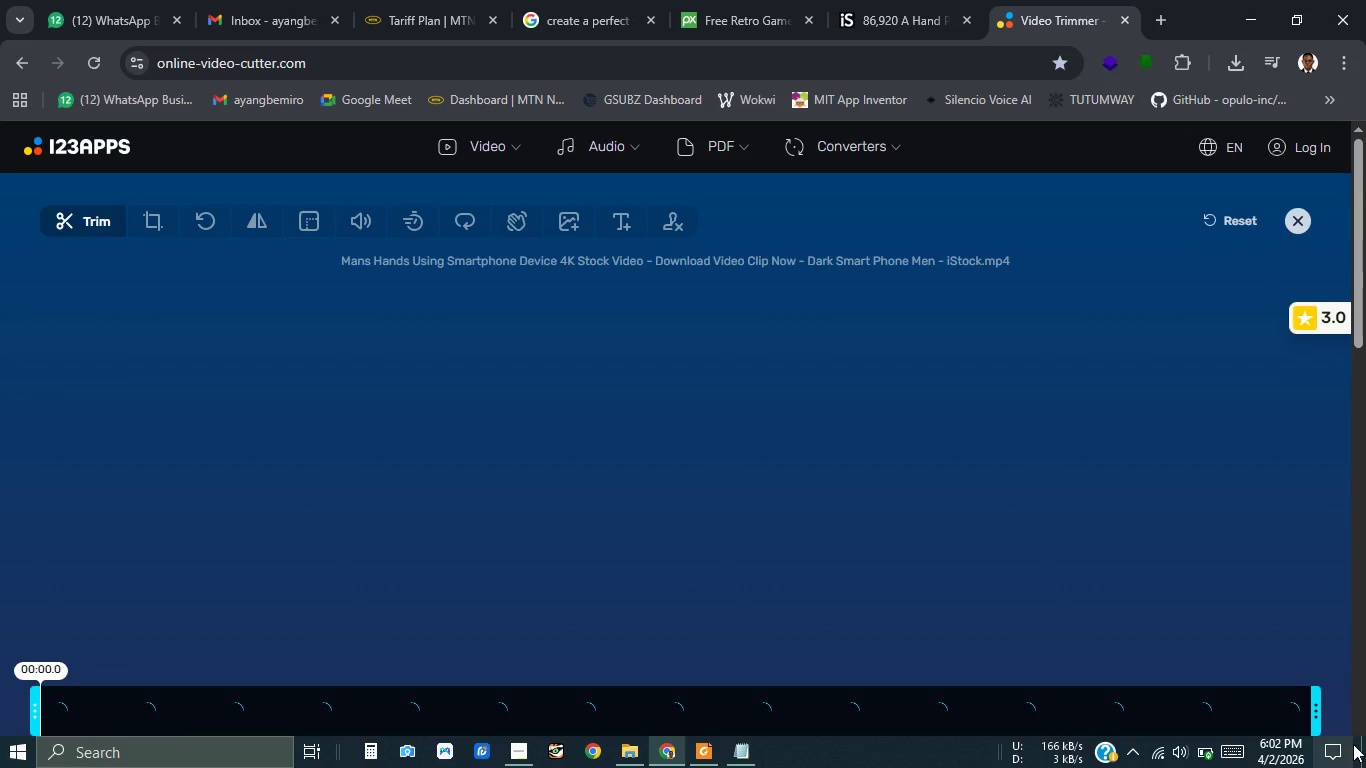 
mouse_move([1193, 728])
 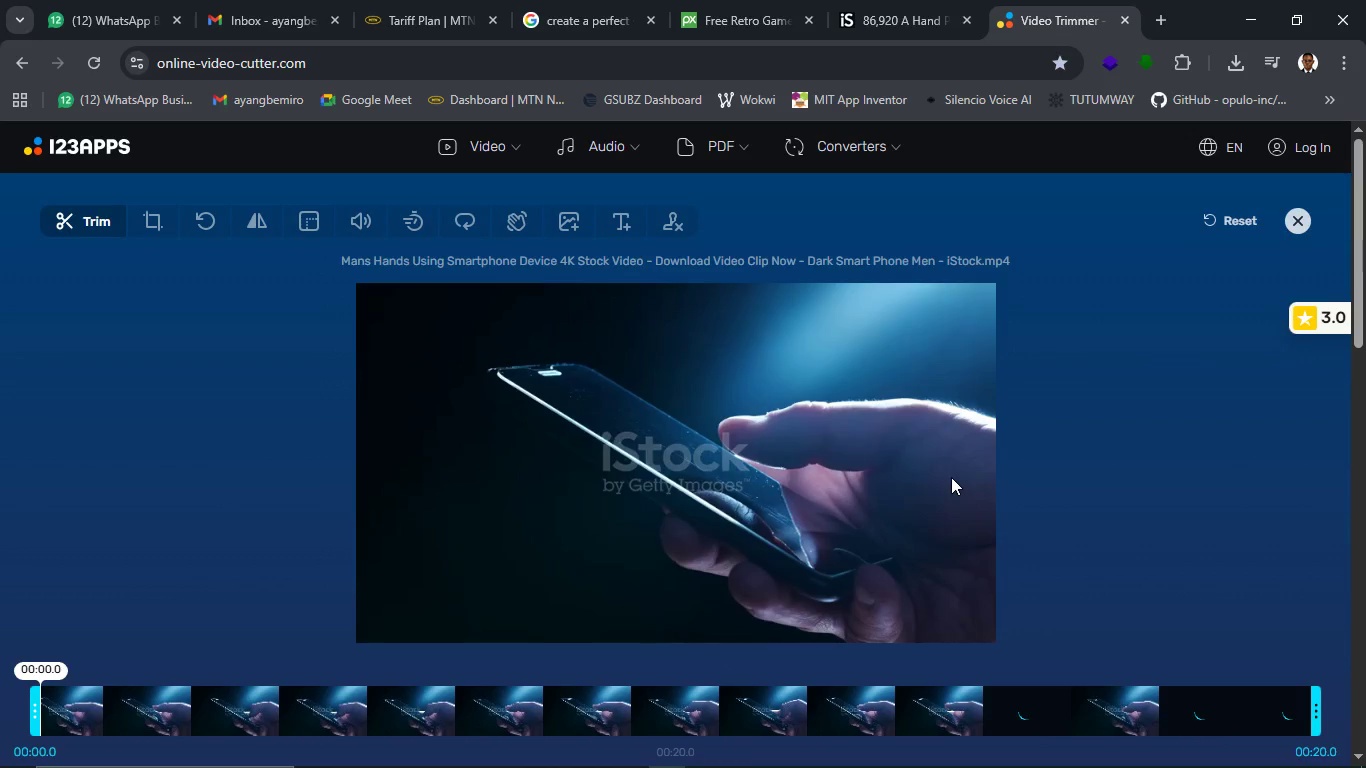 
wait(8.62)
 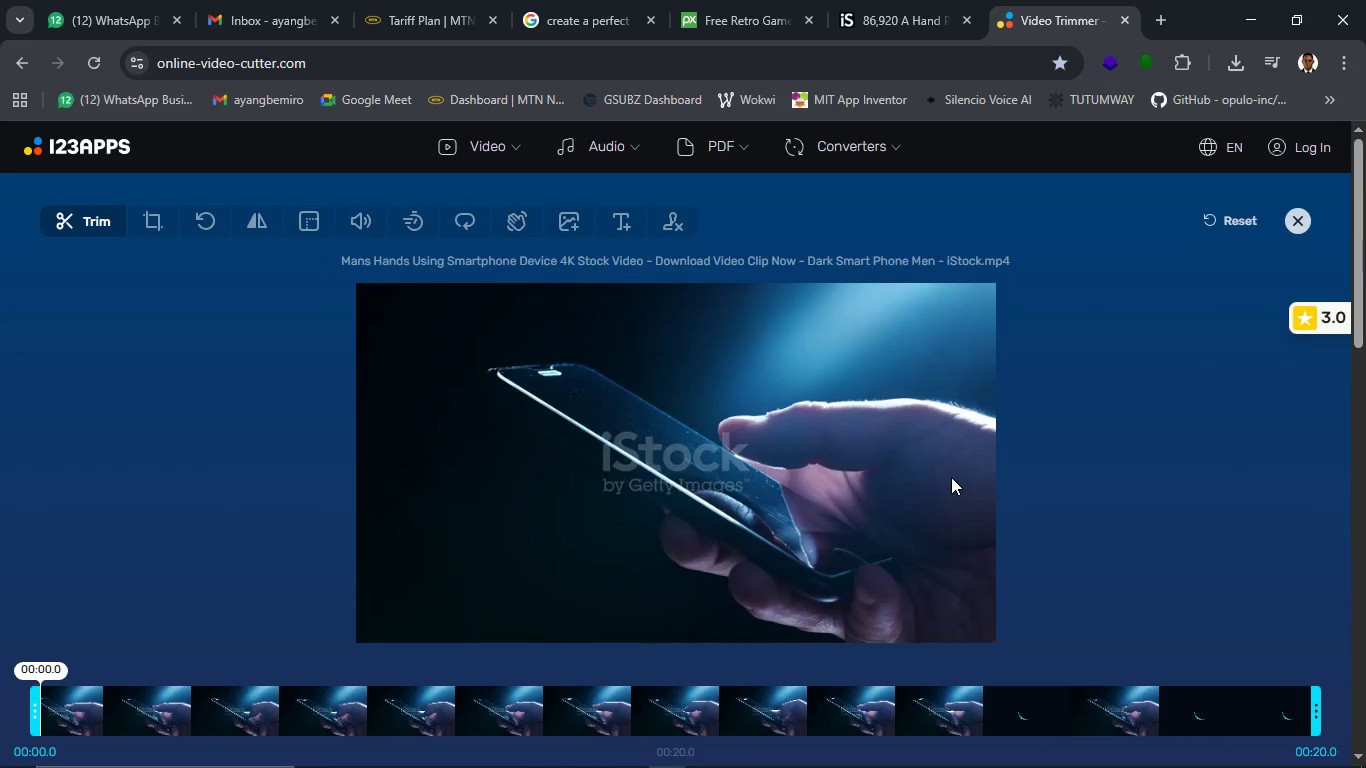 
scroll: coordinate [154, 620], scroll_direction: down, amount: 1.0
 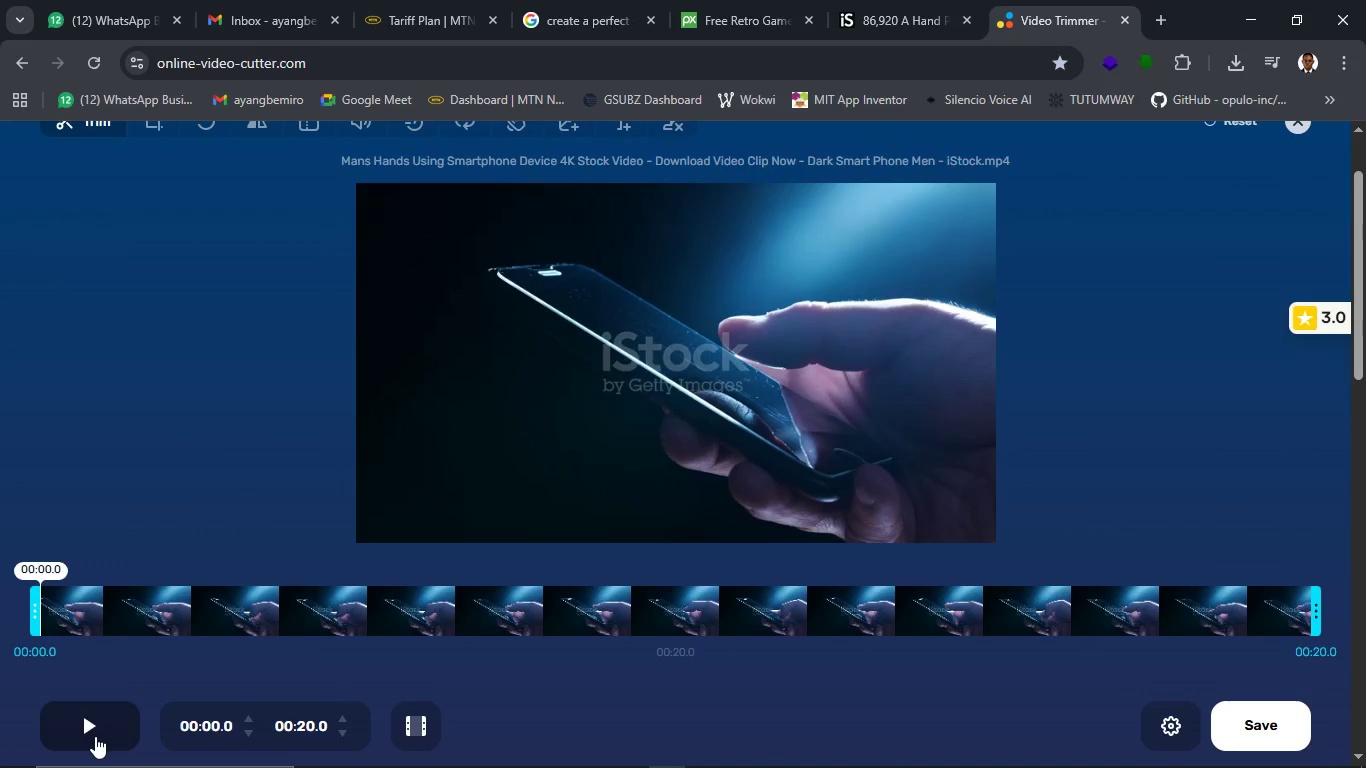 
left_click([95, 736])
 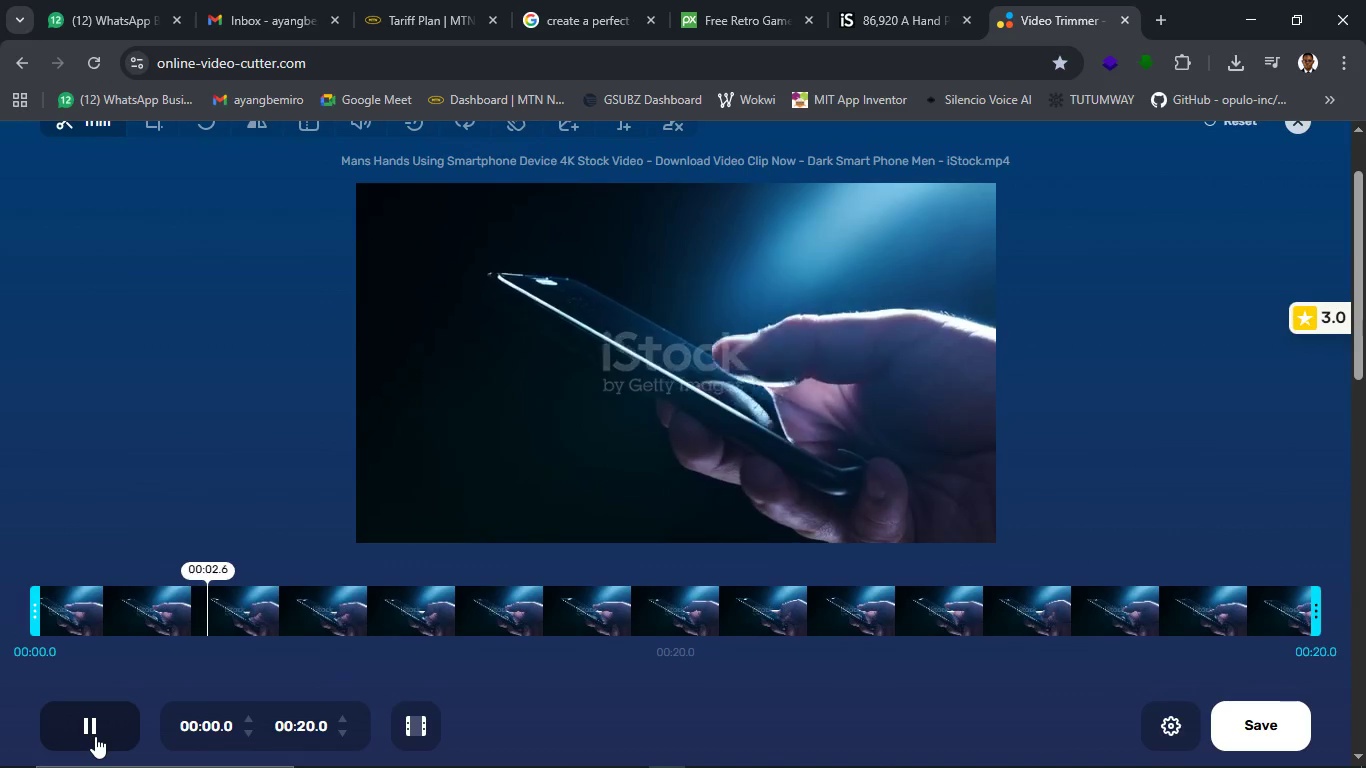 
left_click([95, 736])
 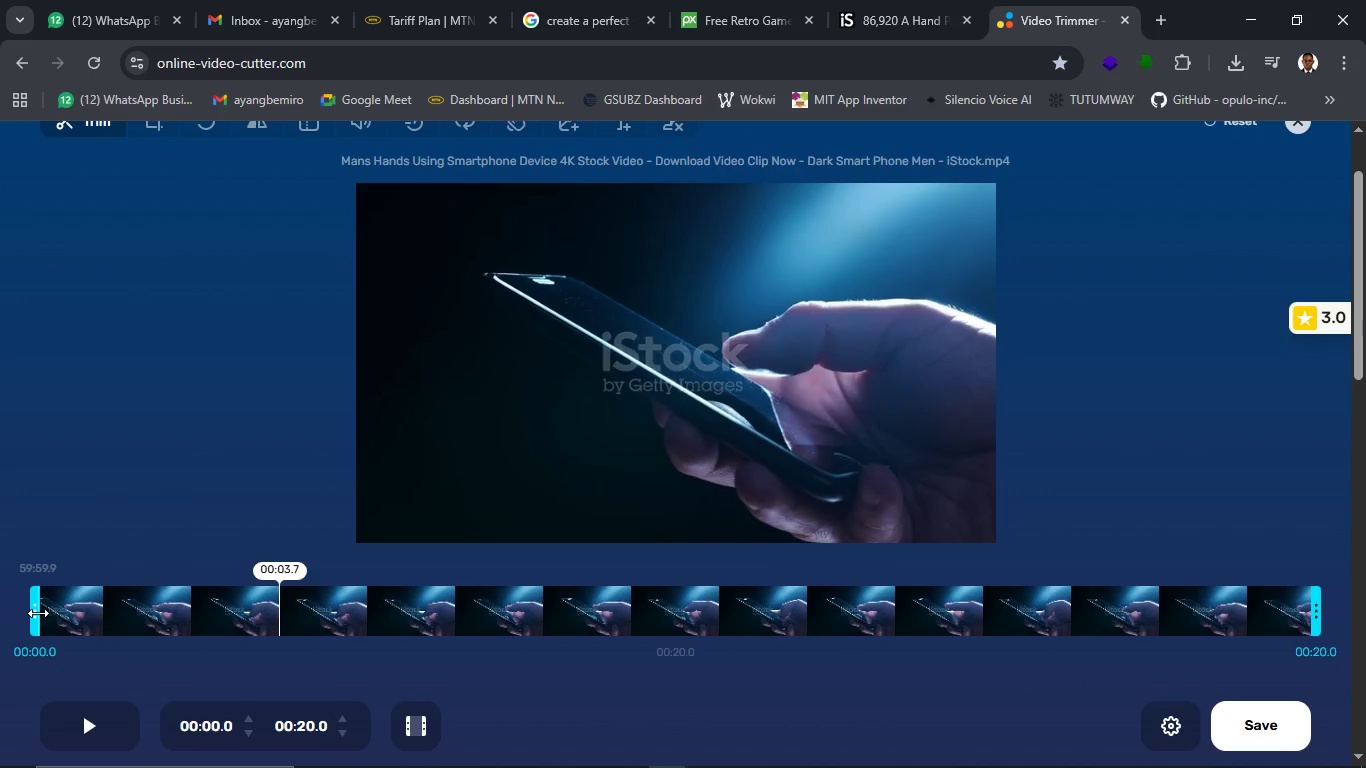 
wait(5.12)
 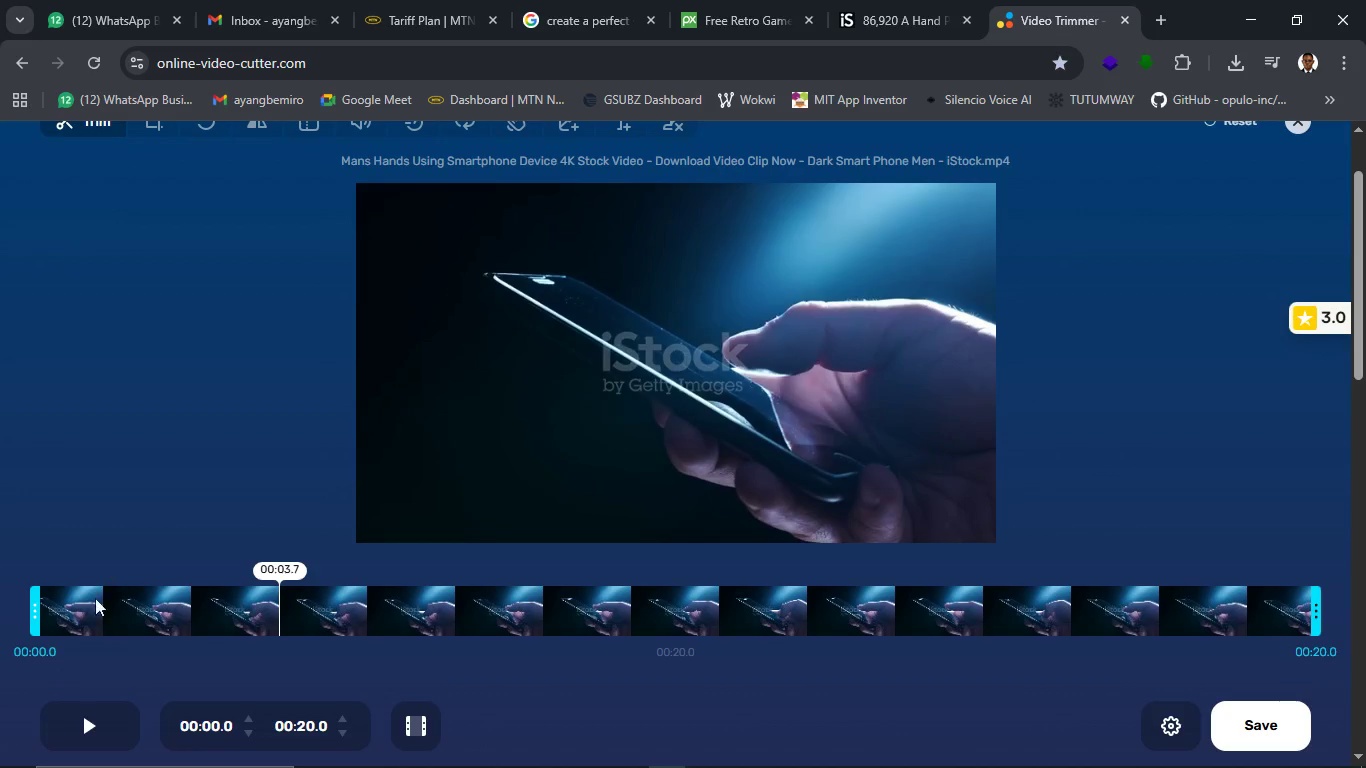 
left_click_drag(start_coordinate=[38, 619], to_coordinate=[103, 626])
 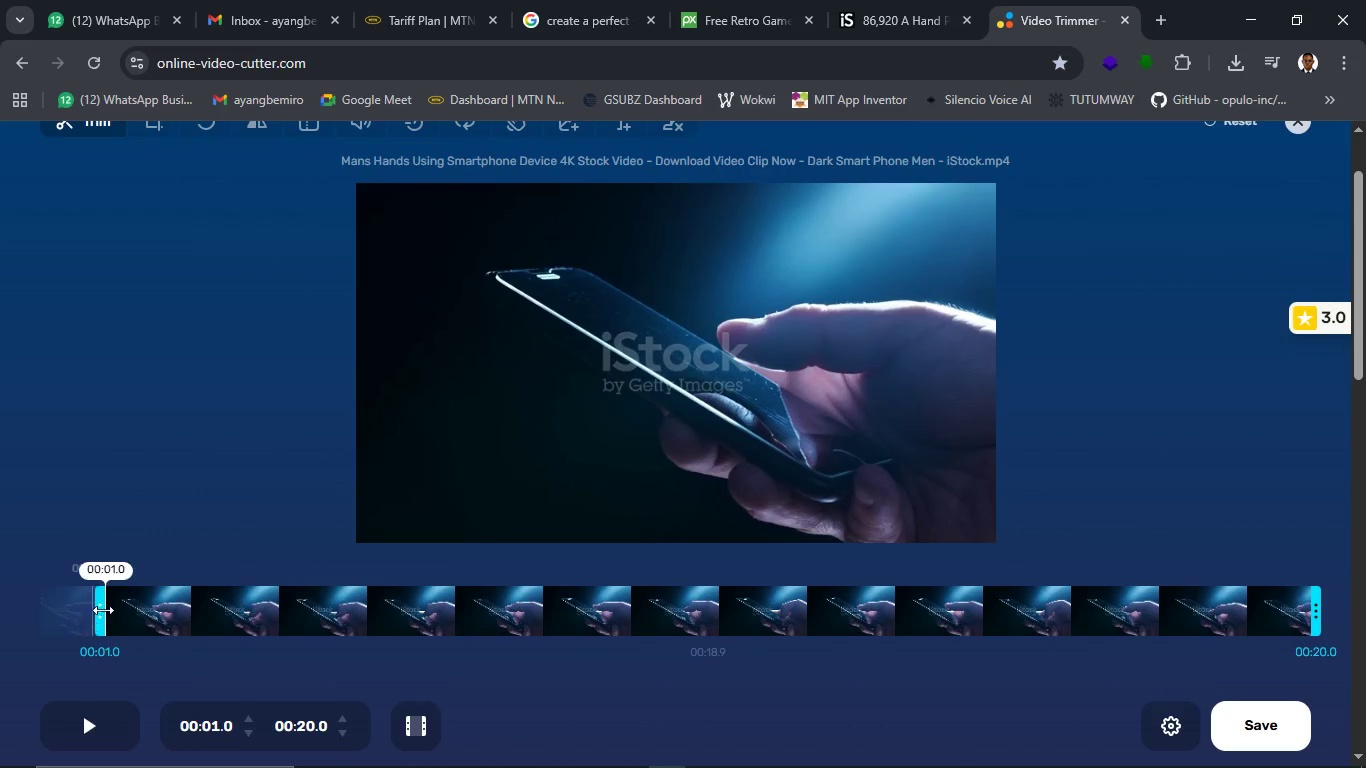 
left_click_drag(start_coordinate=[103, 610], to_coordinate=[187, 624])
 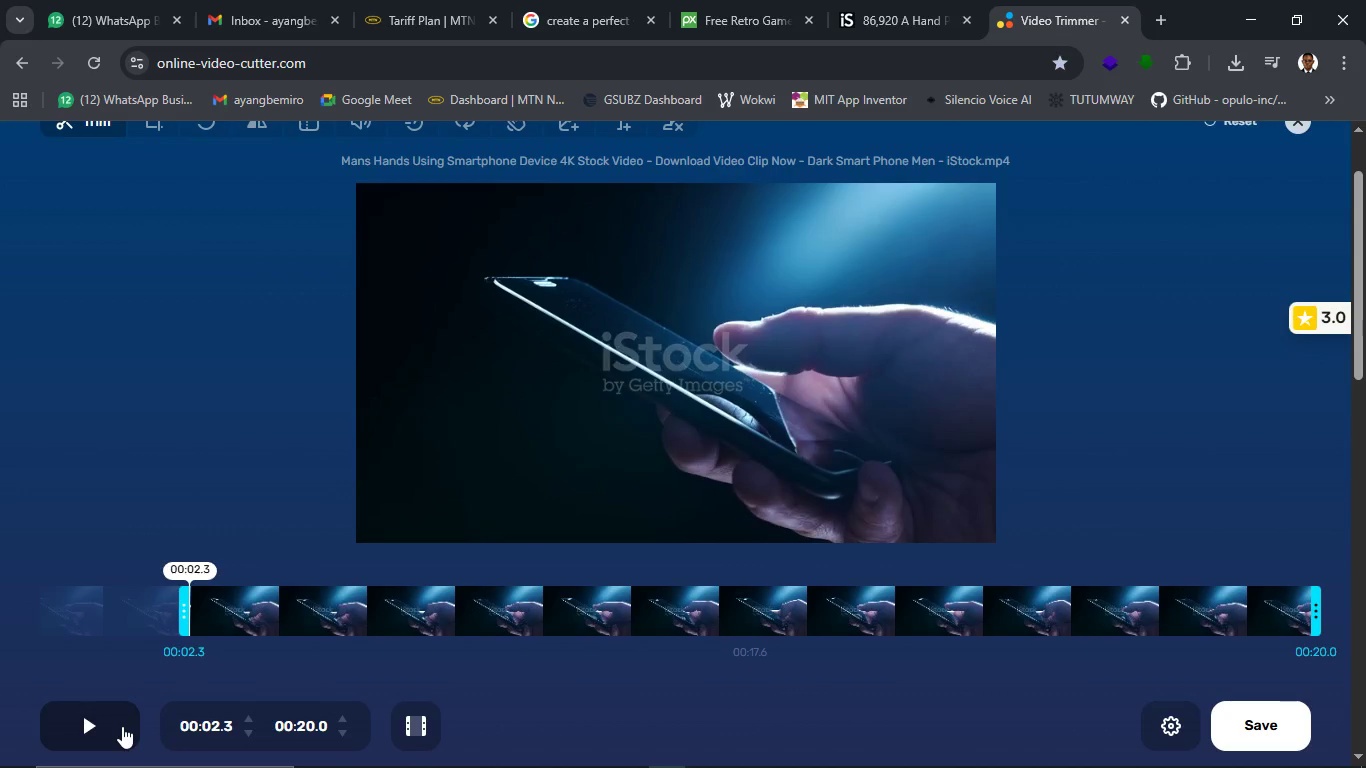 
left_click([122, 726])
 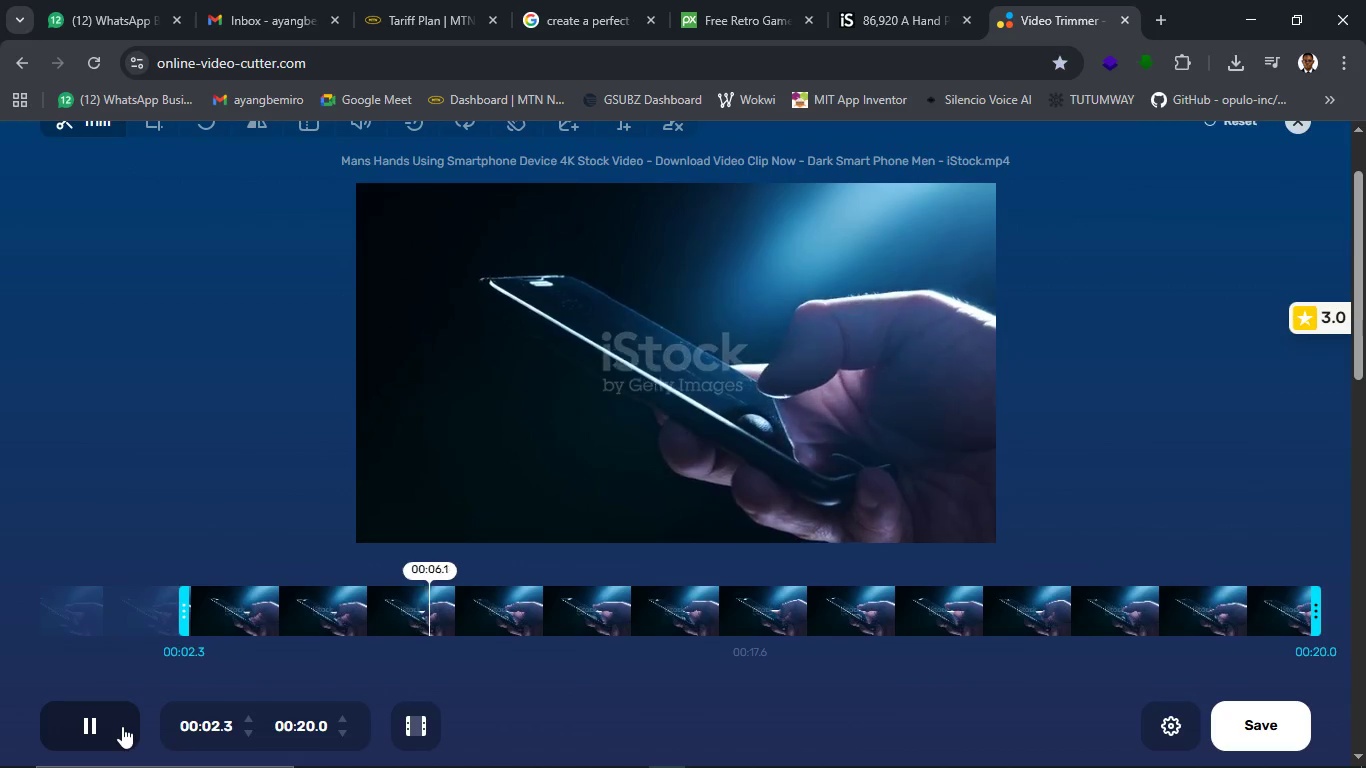 
wait(5.12)
 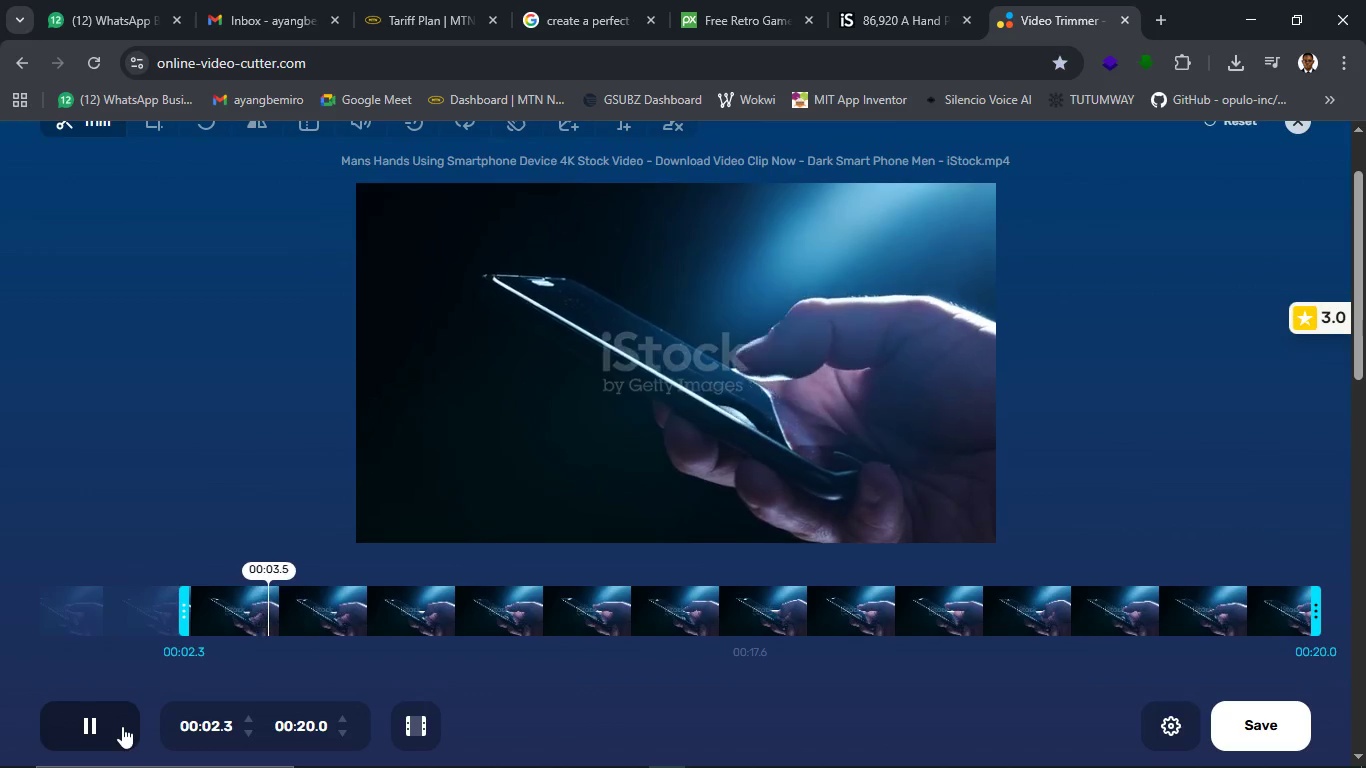 
left_click([122, 726])
 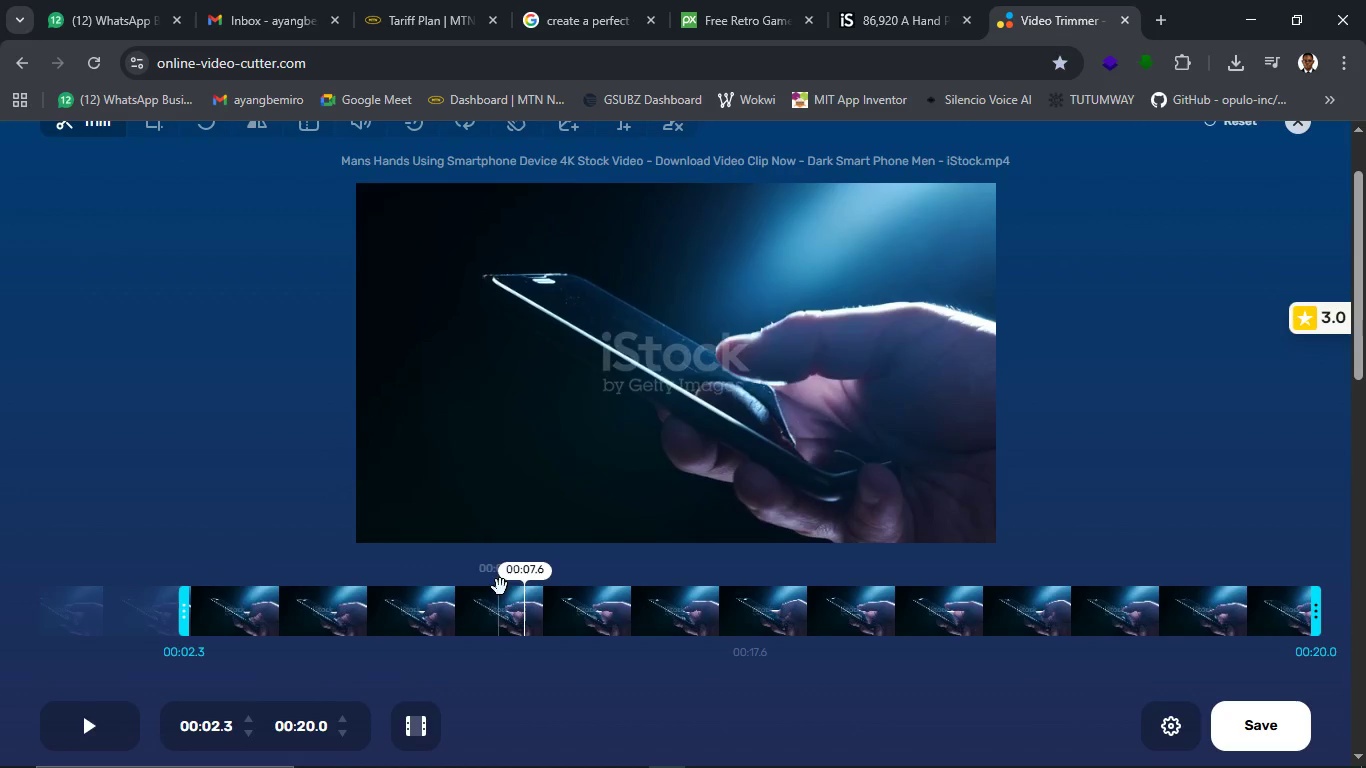 
left_click_drag(start_coordinate=[530, 573], to_coordinate=[280, 573])
 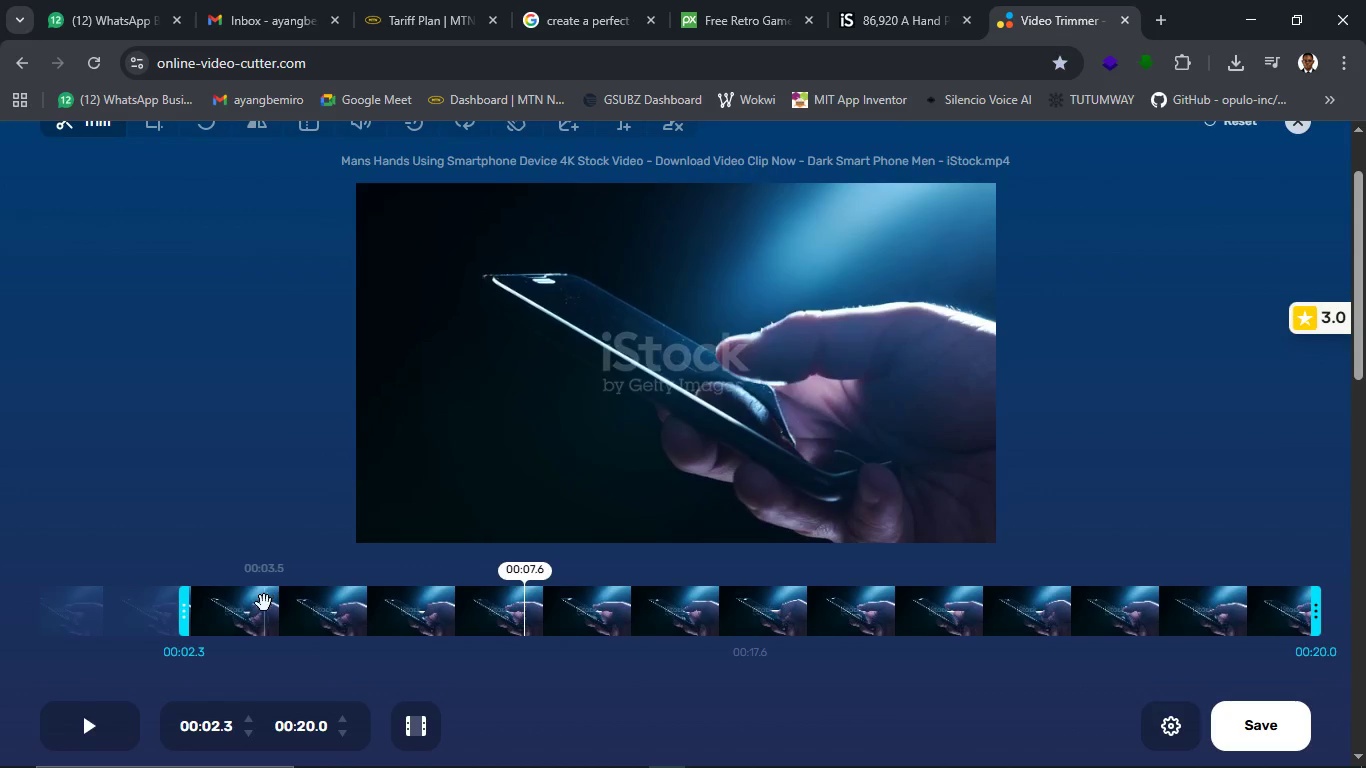 
left_click([264, 603])
 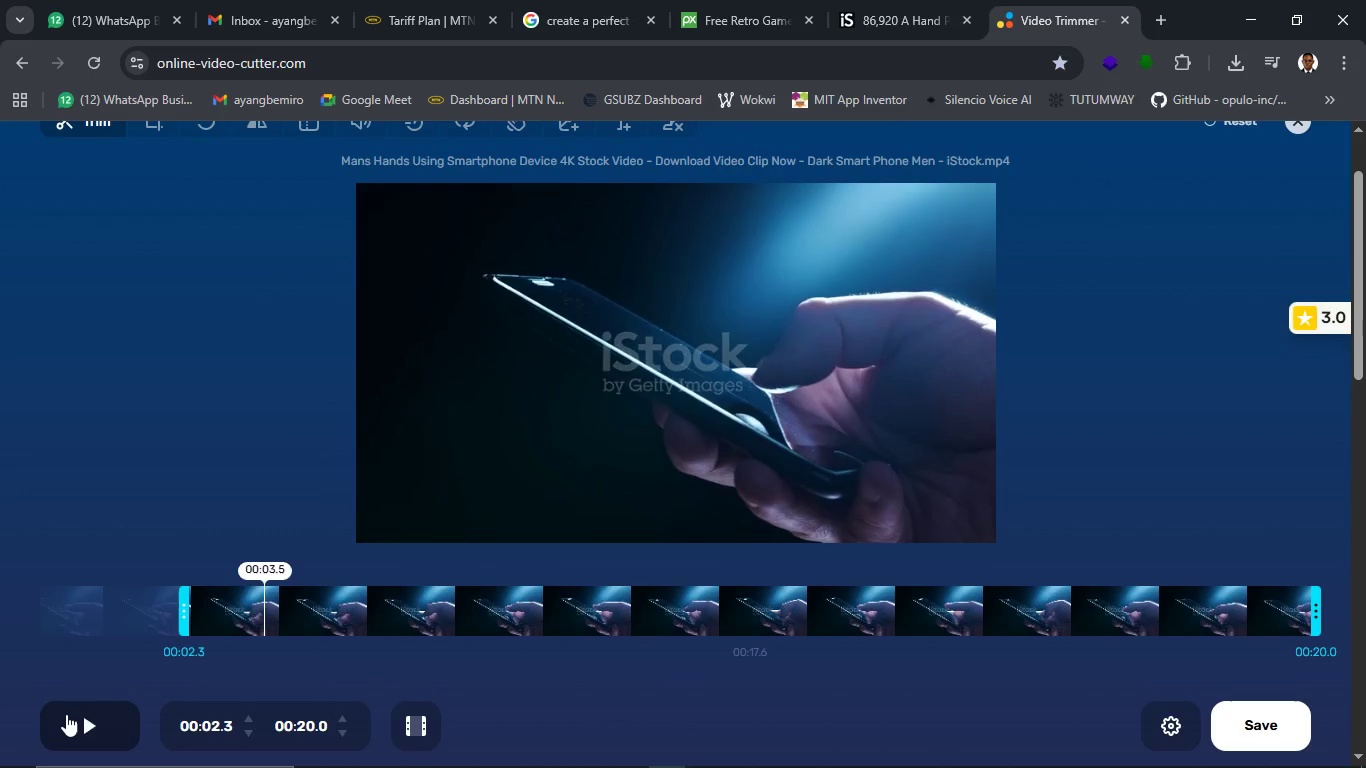 
left_click([75, 716])
 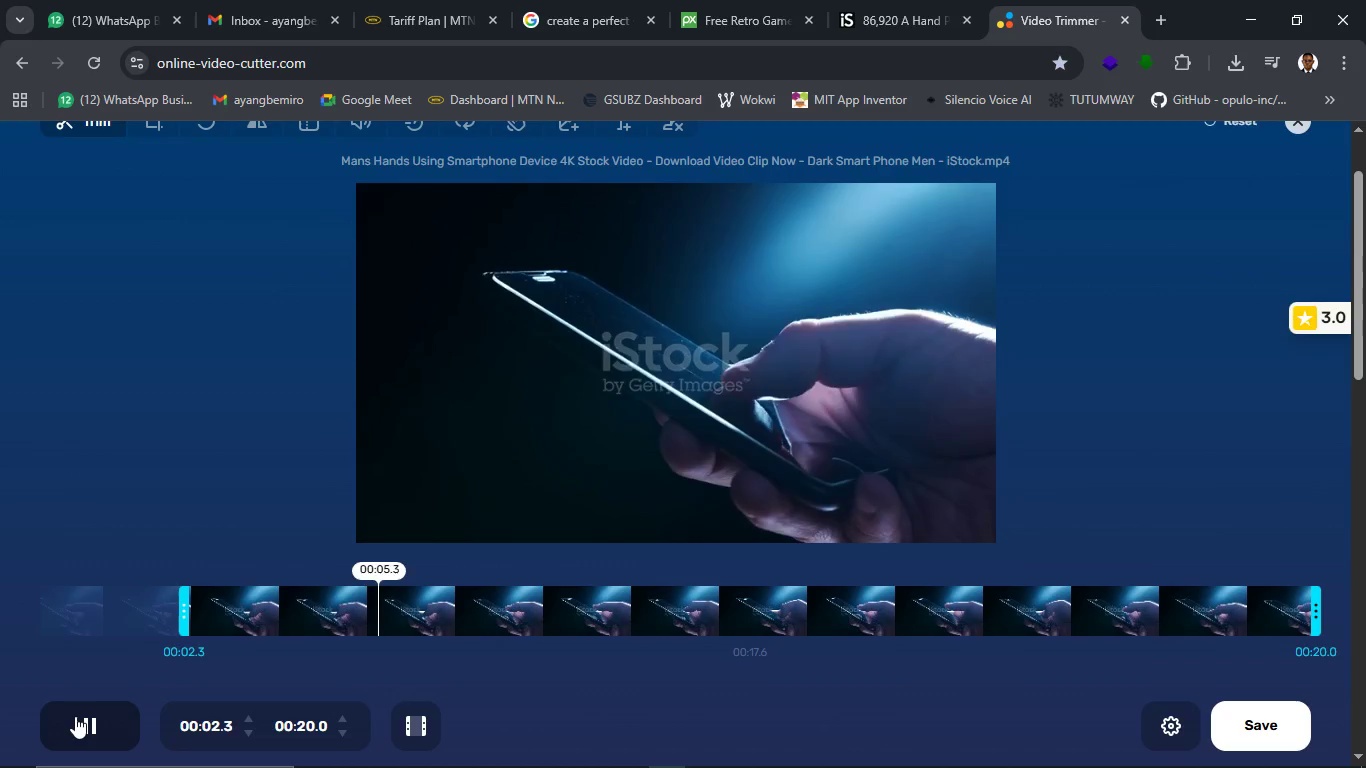 
left_click([75, 716])
 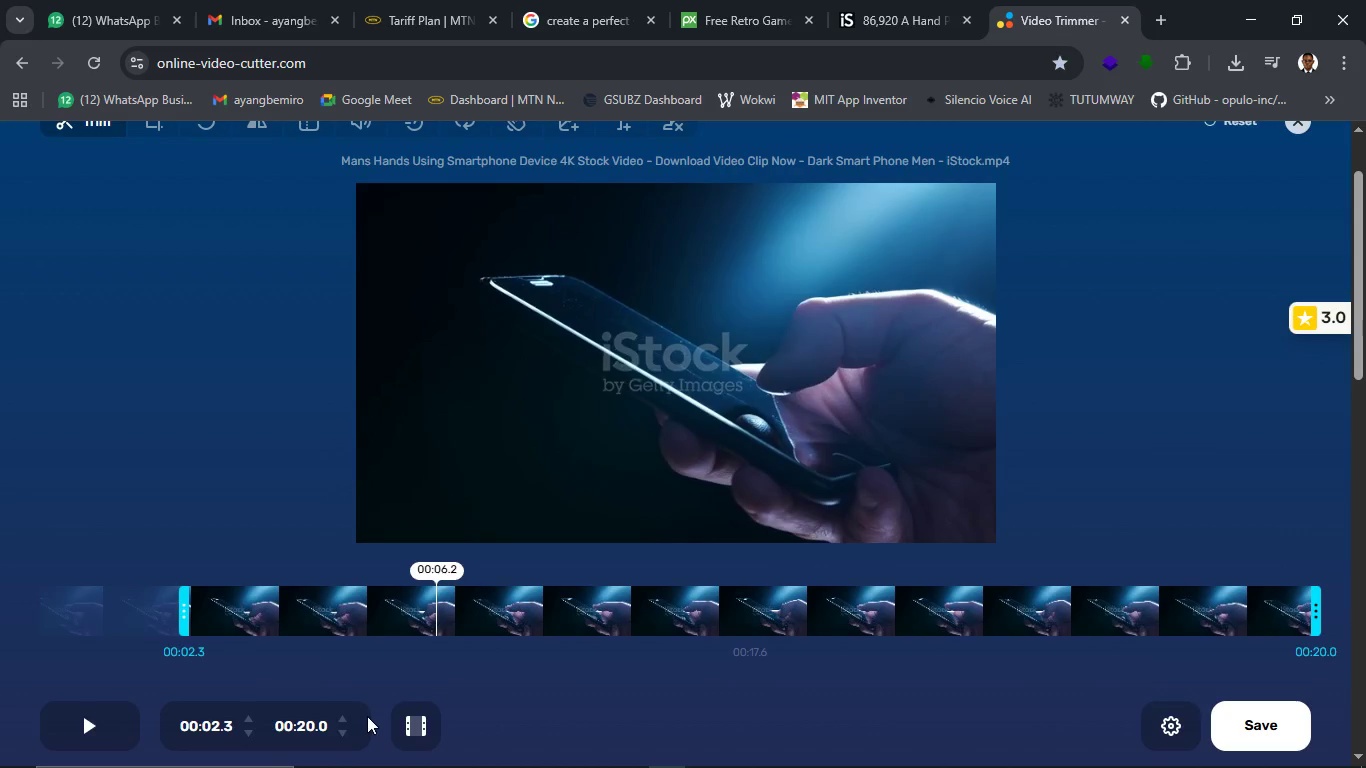 
left_click([137, 726])
 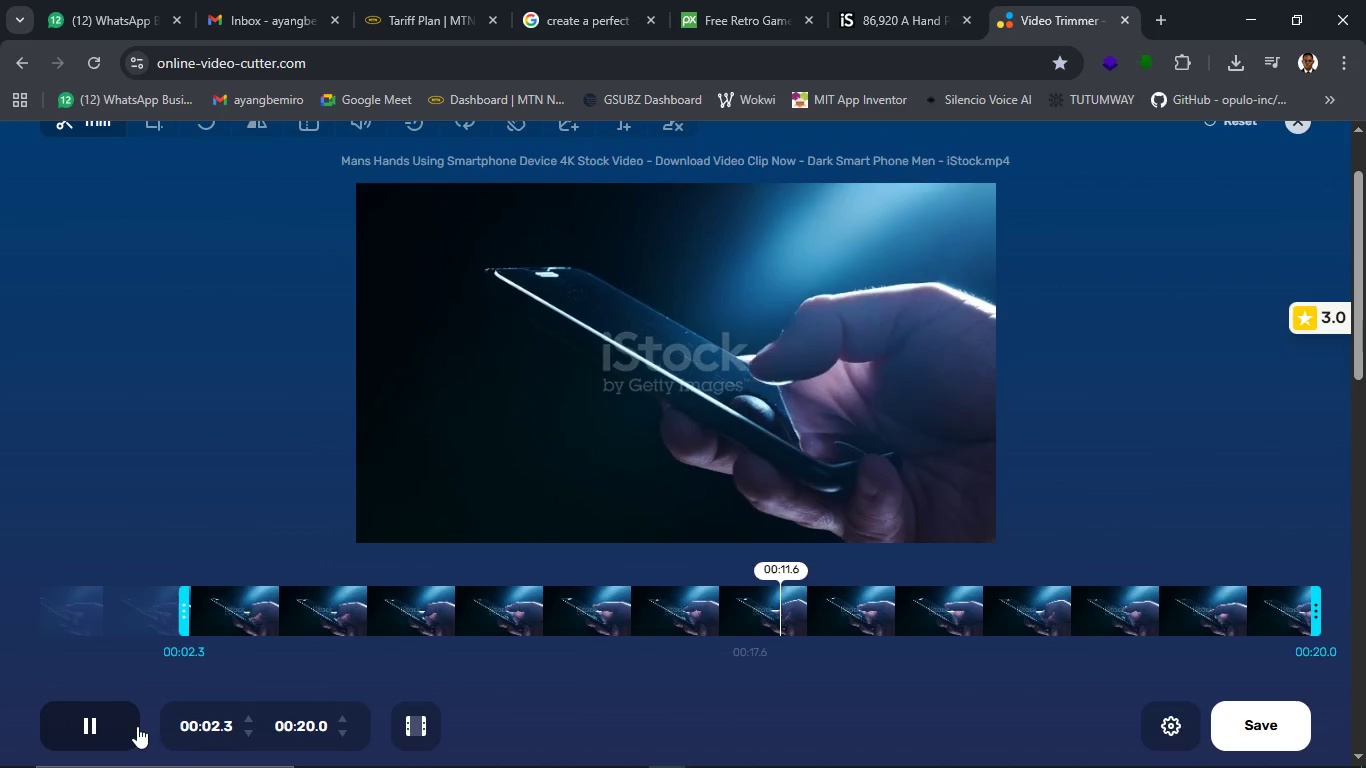 
wait(7.53)
 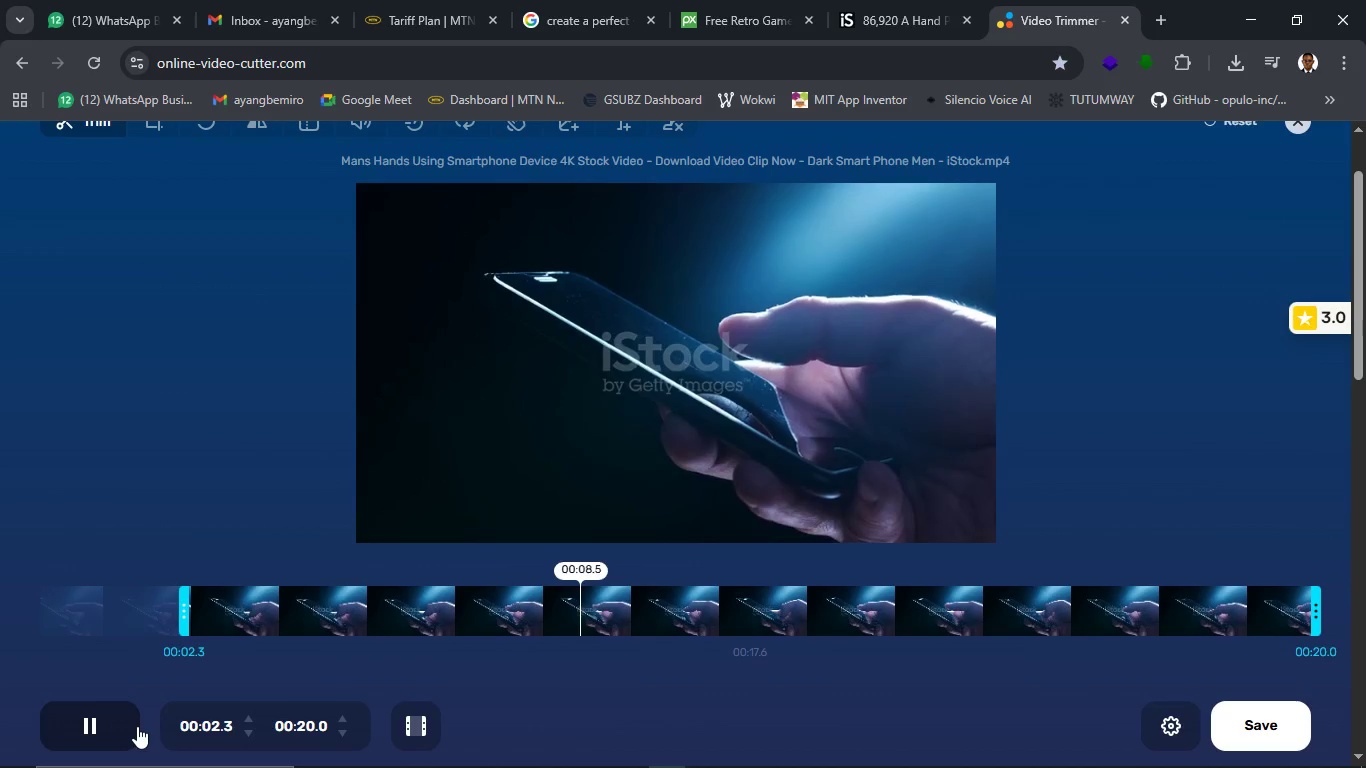 
left_click([137, 726])
 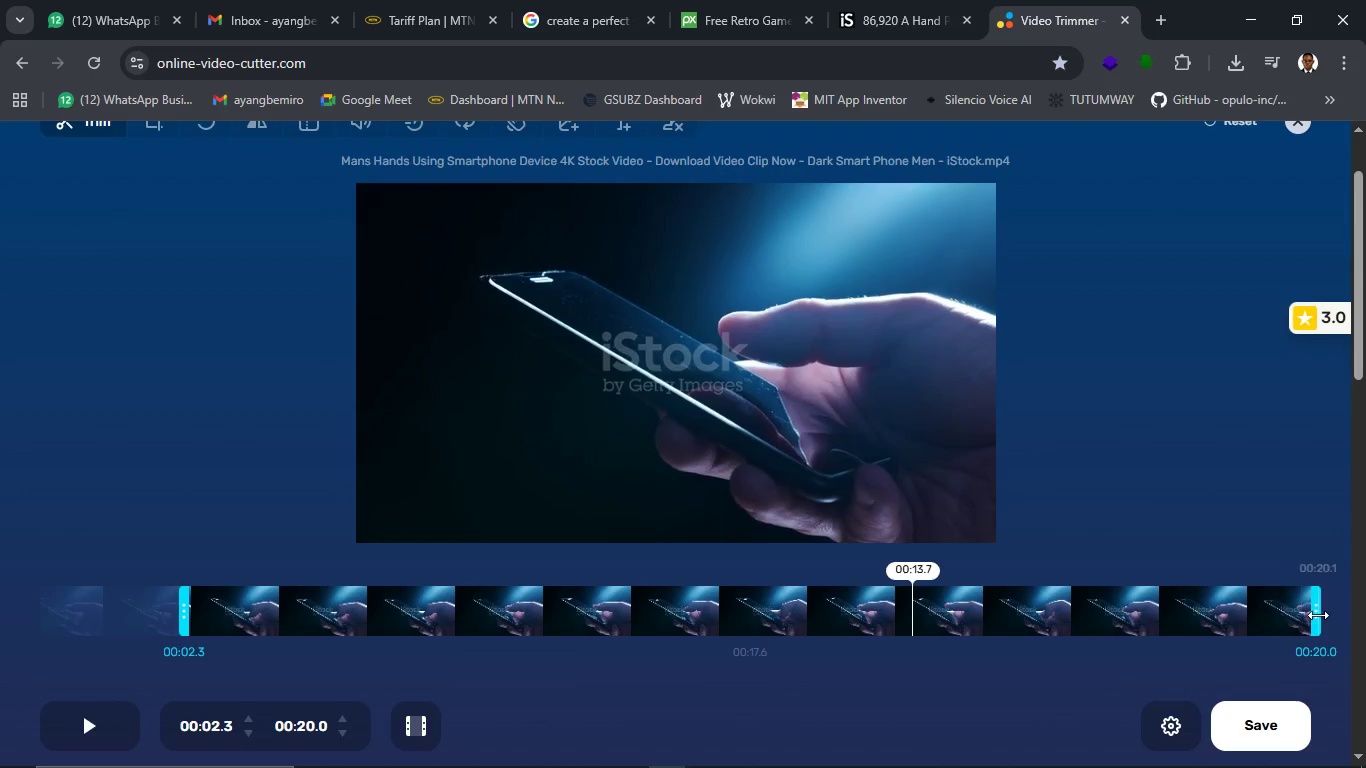 
left_click_drag(start_coordinate=[1318, 615], to_coordinate=[454, 623])
 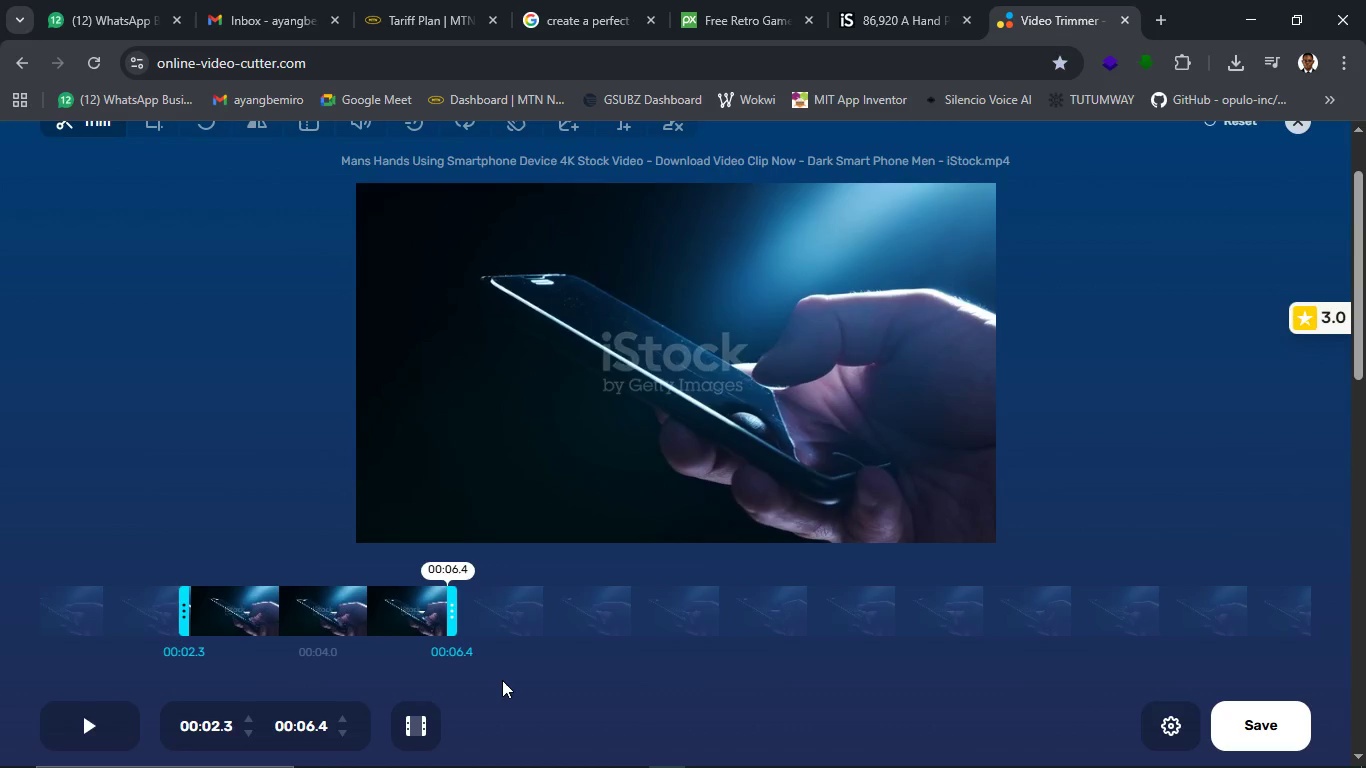 
scroll: coordinate [564, 694], scroll_direction: down, amount: 2.0
 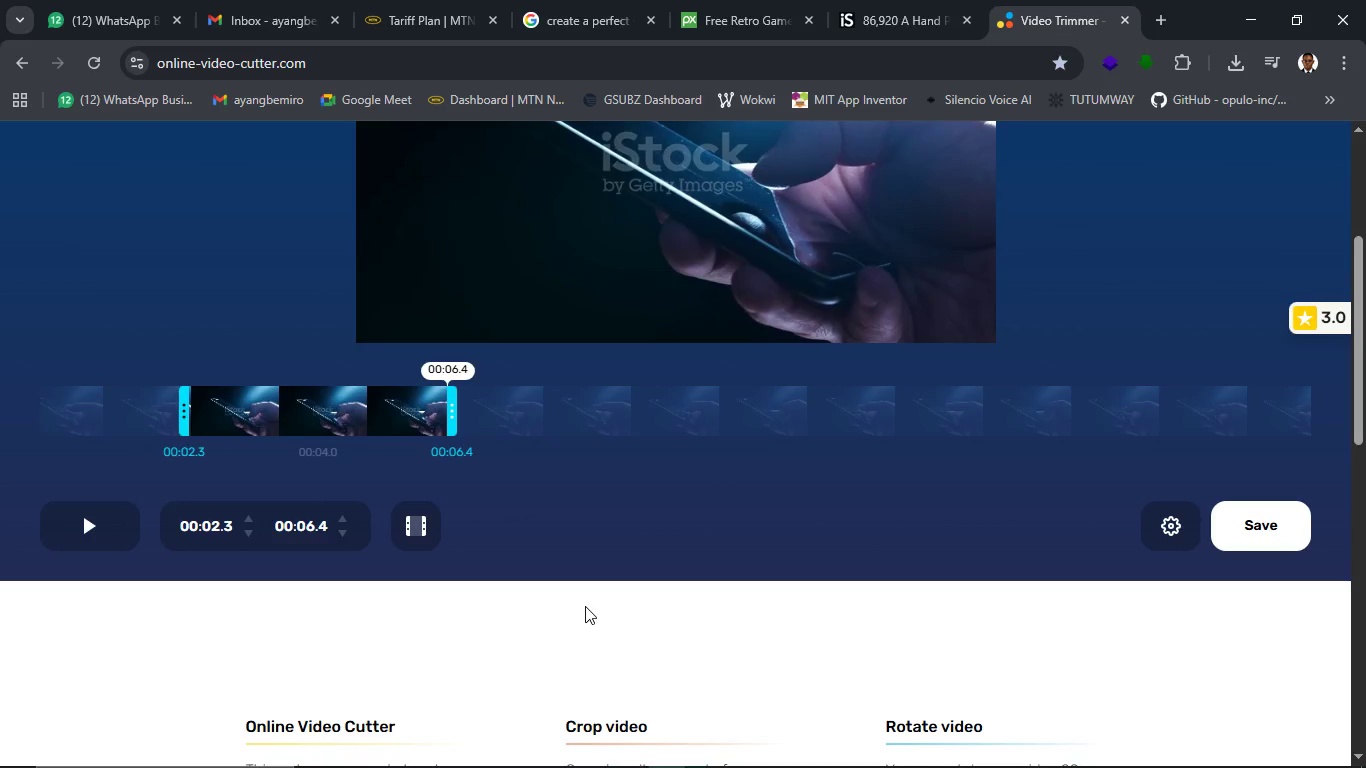 
wait(6.6)
 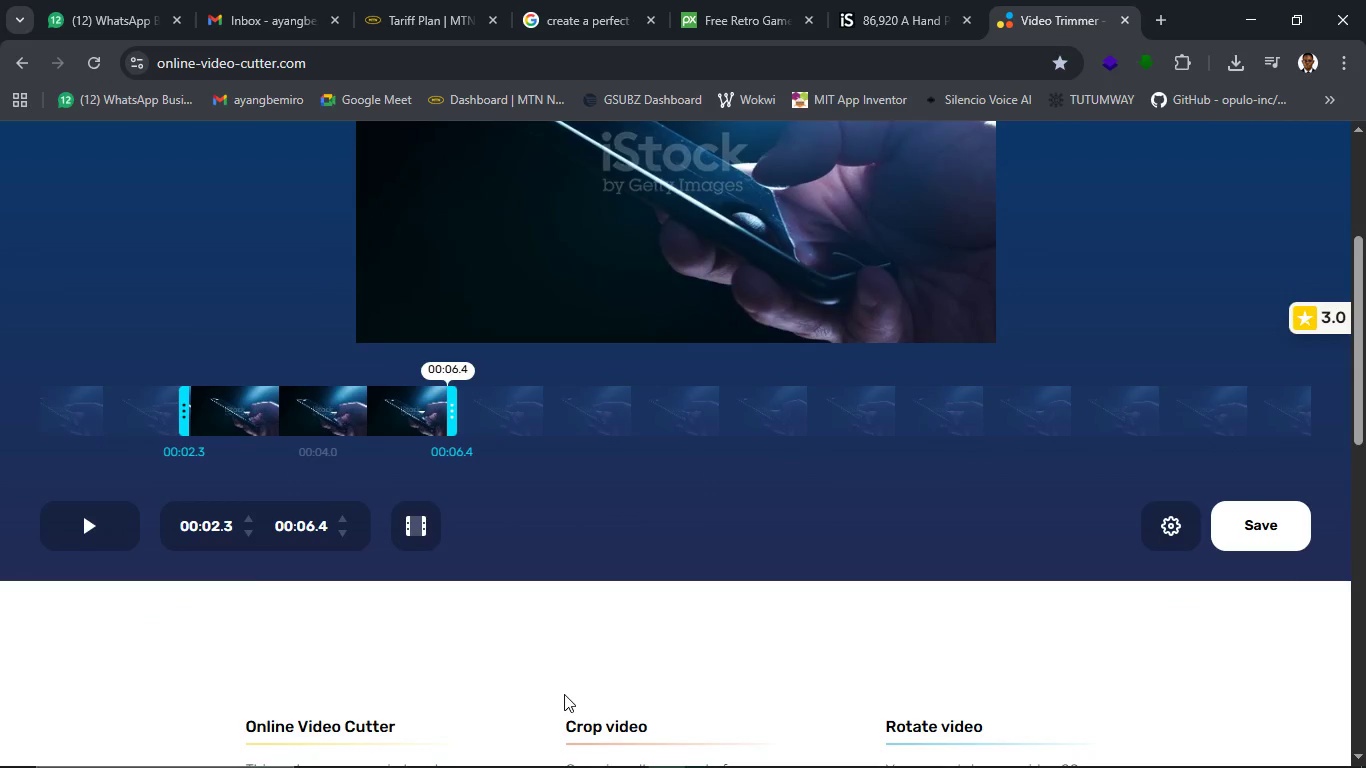 
left_click([1291, 524])
 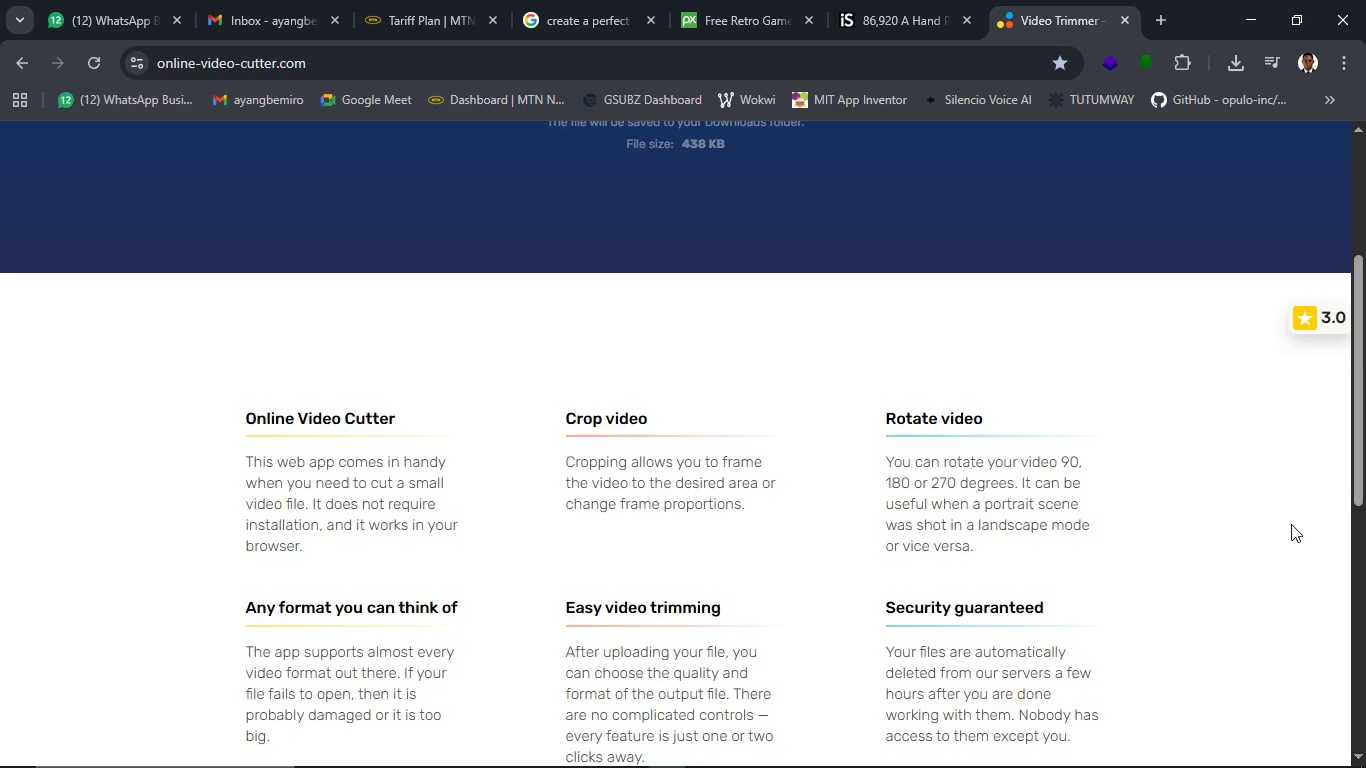 
scroll: coordinate [1208, 529], scroll_direction: up, amount: 3.0
 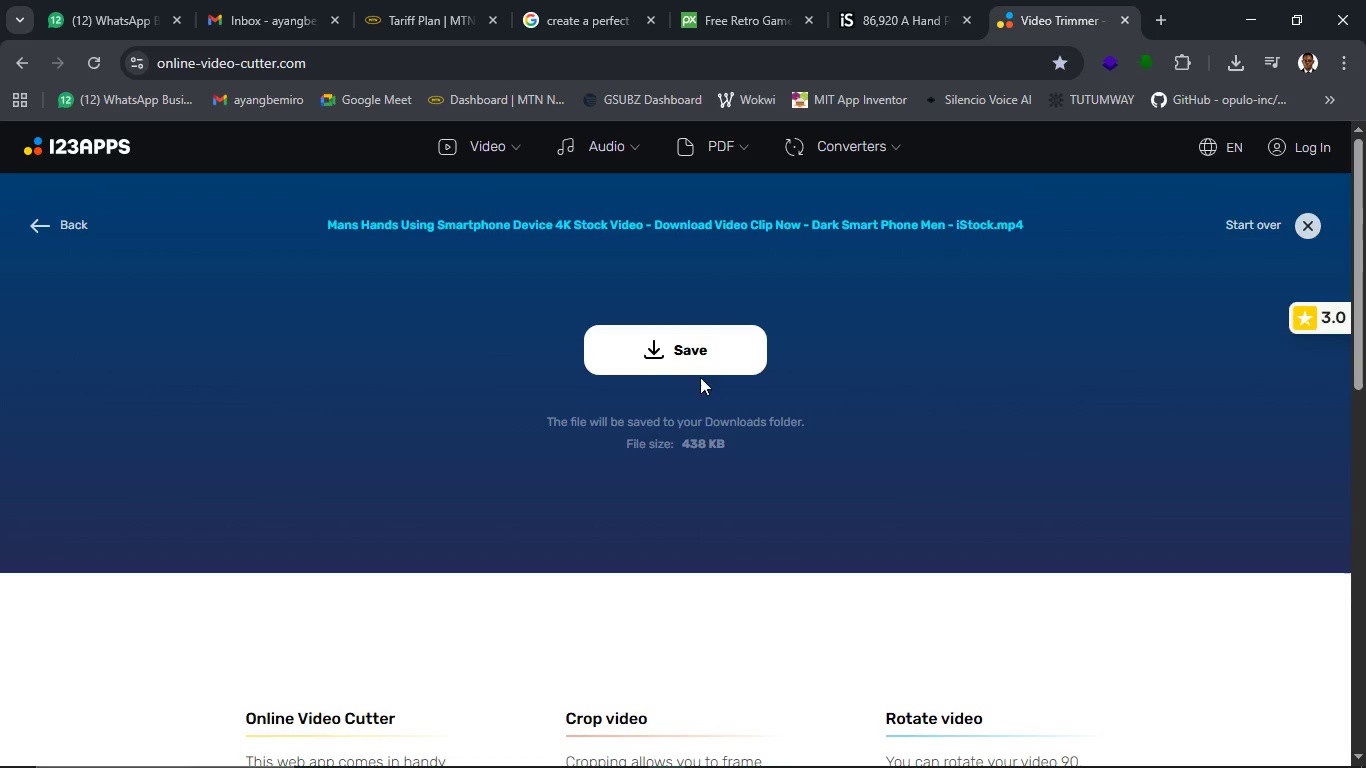 
left_click([692, 361])
 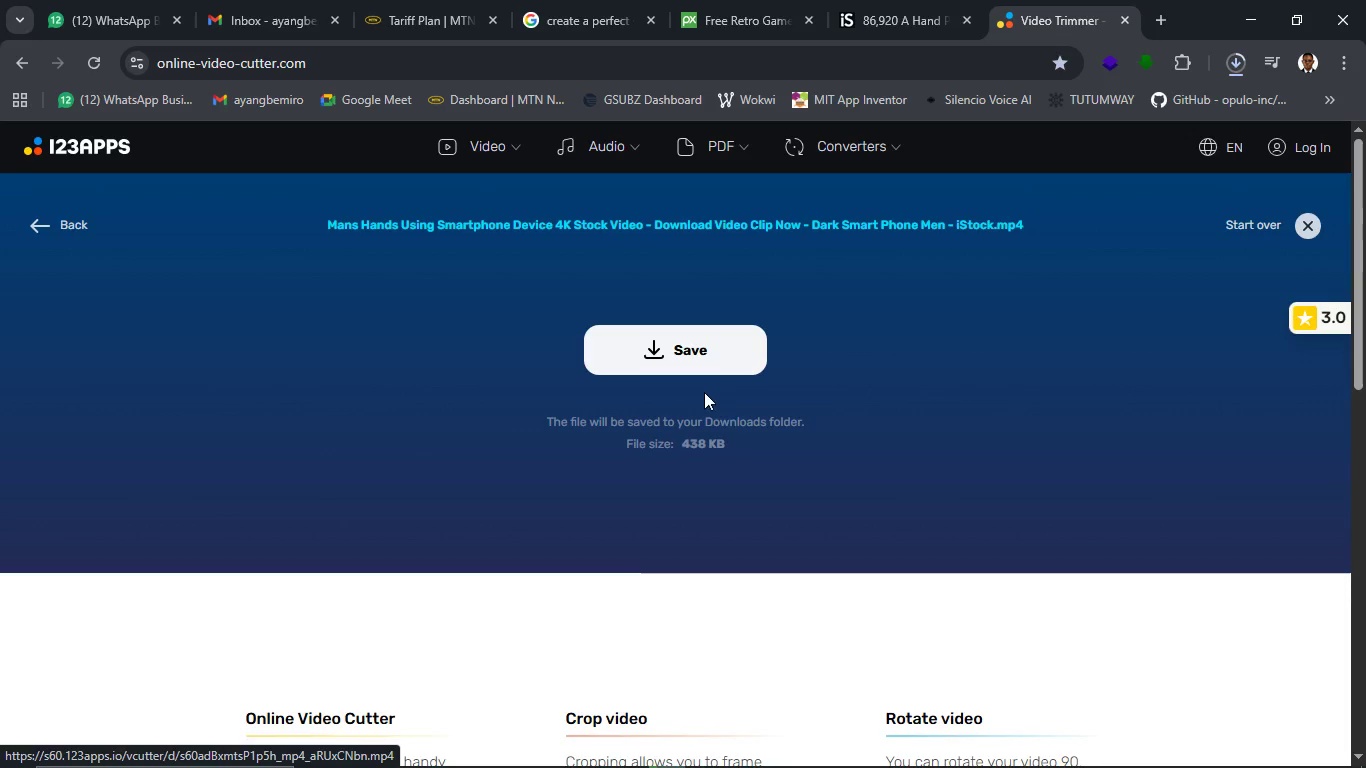 
wait(11.28)
 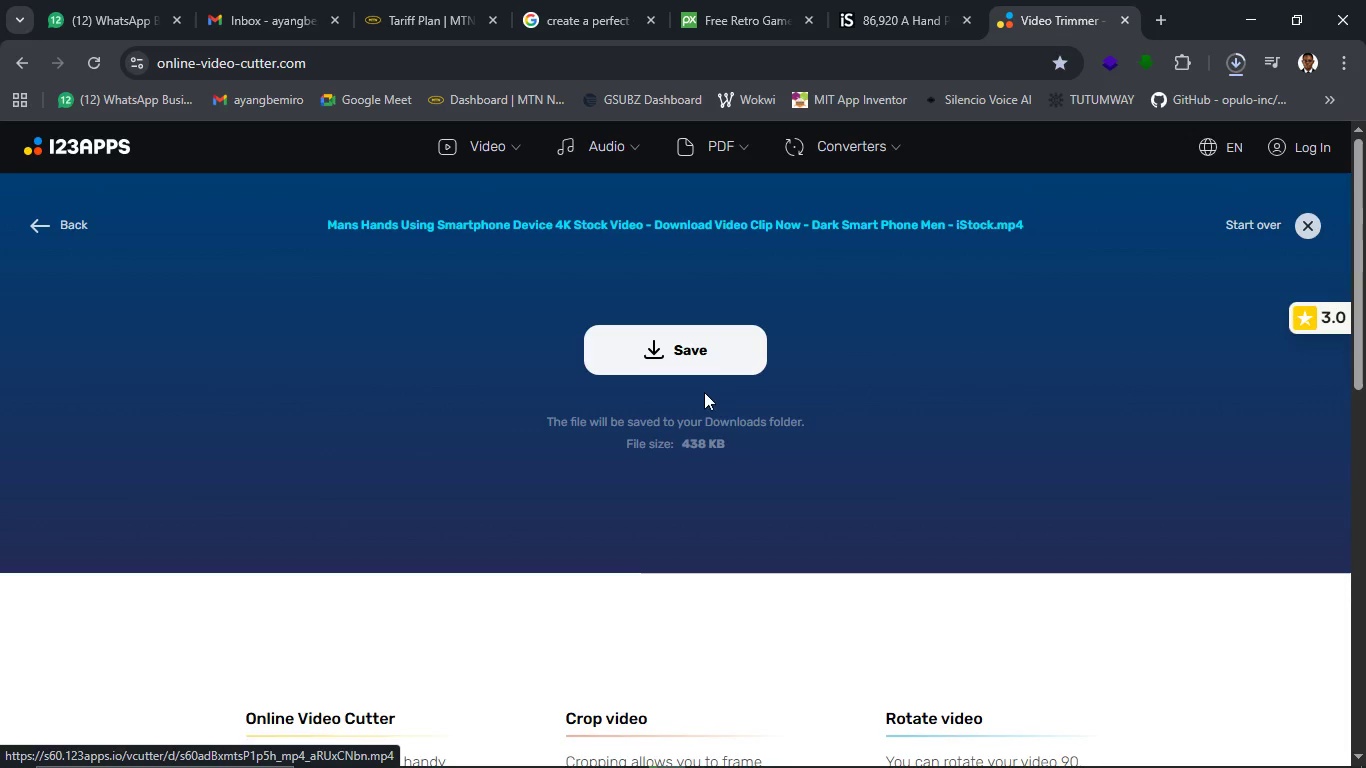 
left_click([60, 229])
 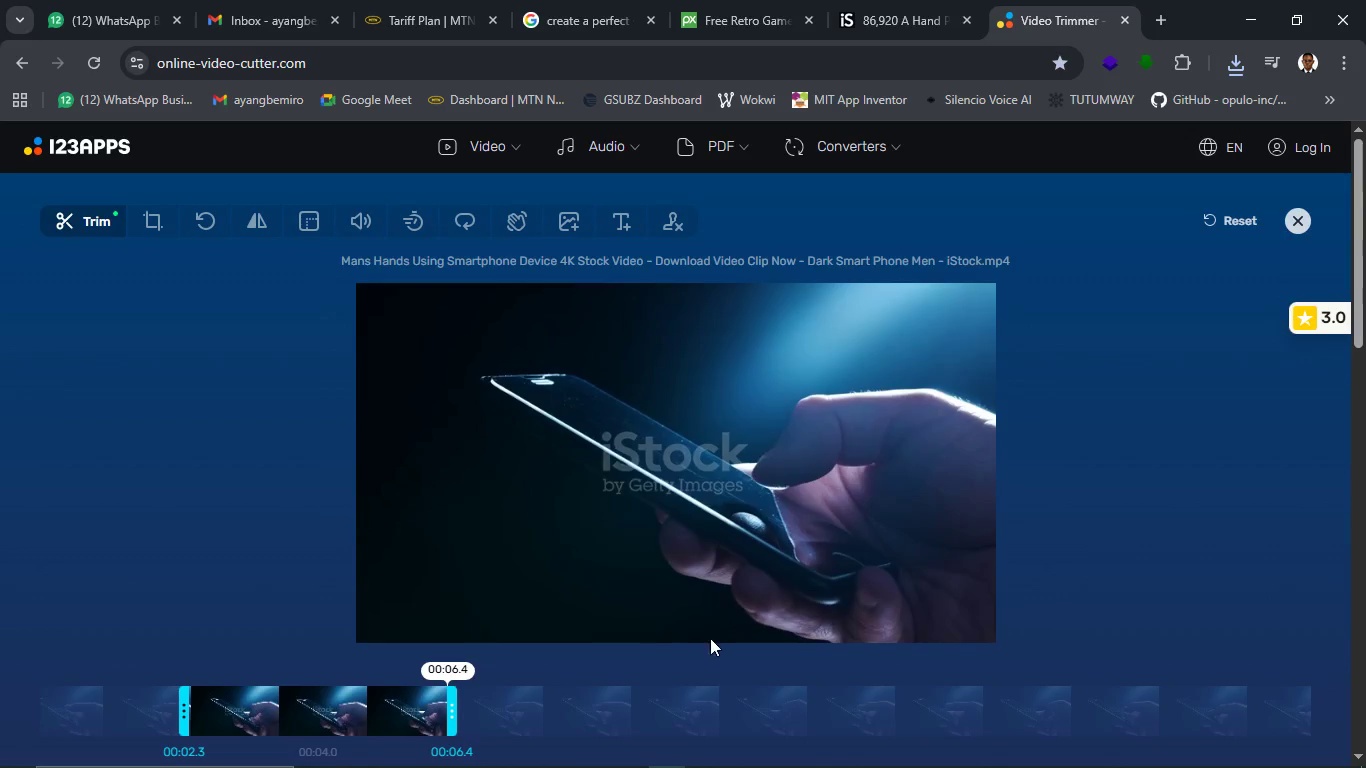 
scroll: coordinate [667, 630], scroll_direction: down, amount: 3.0
 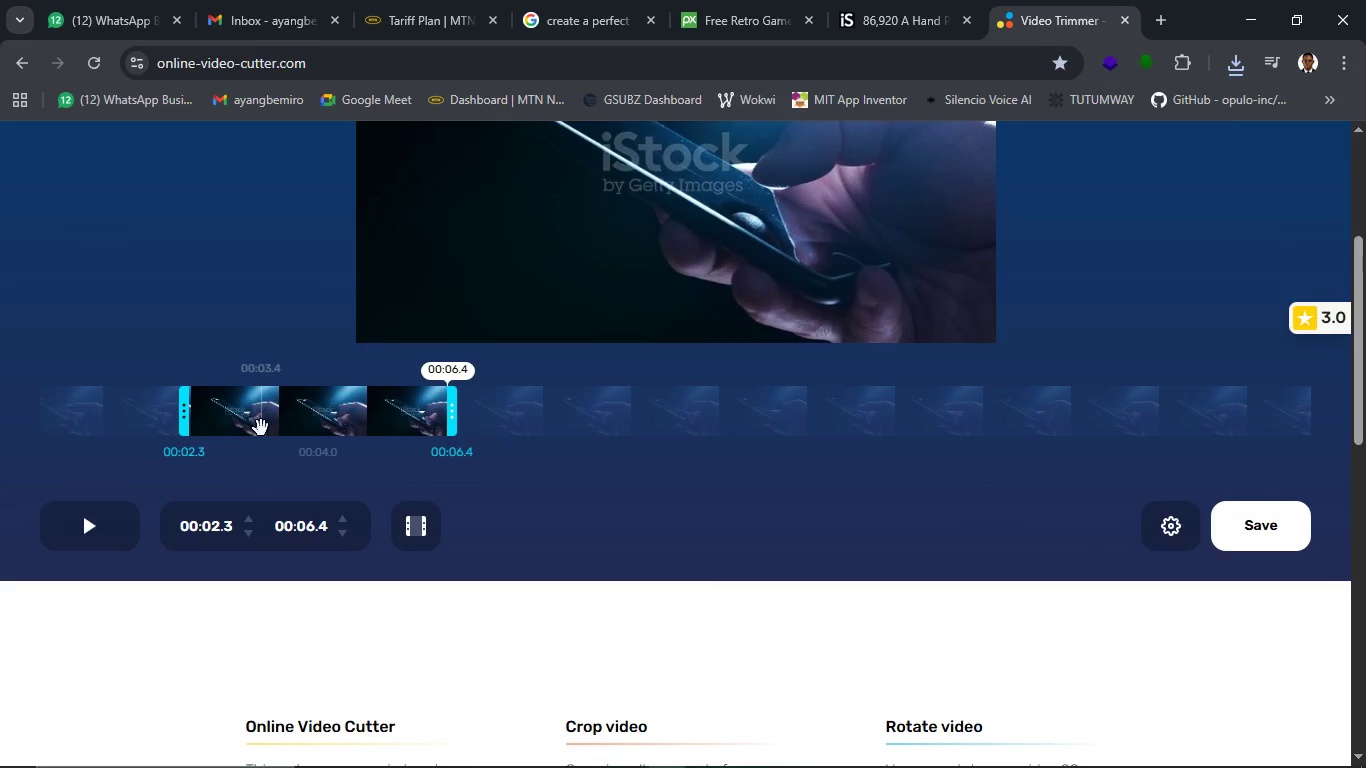 
left_click_drag(start_coordinate=[261, 428], to_coordinate=[522, 438])
 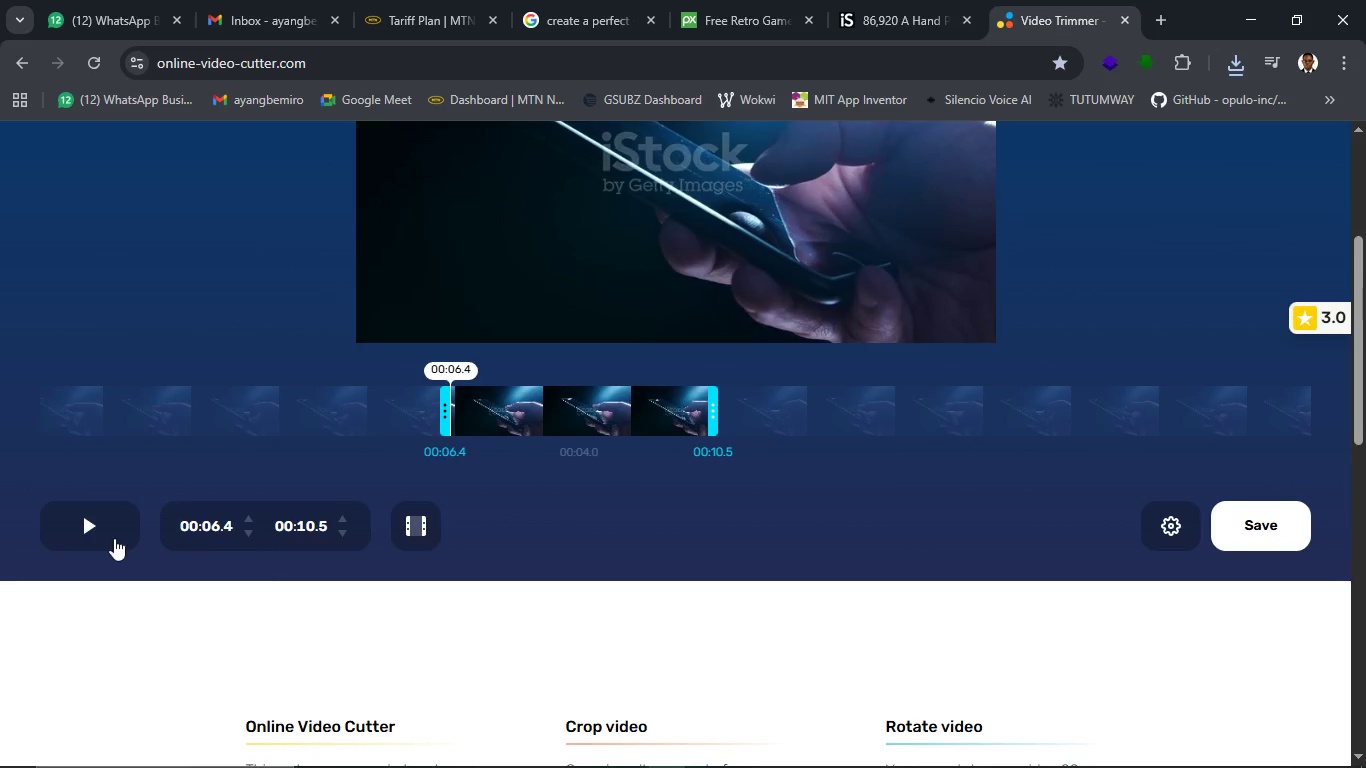 
left_click([114, 538])
 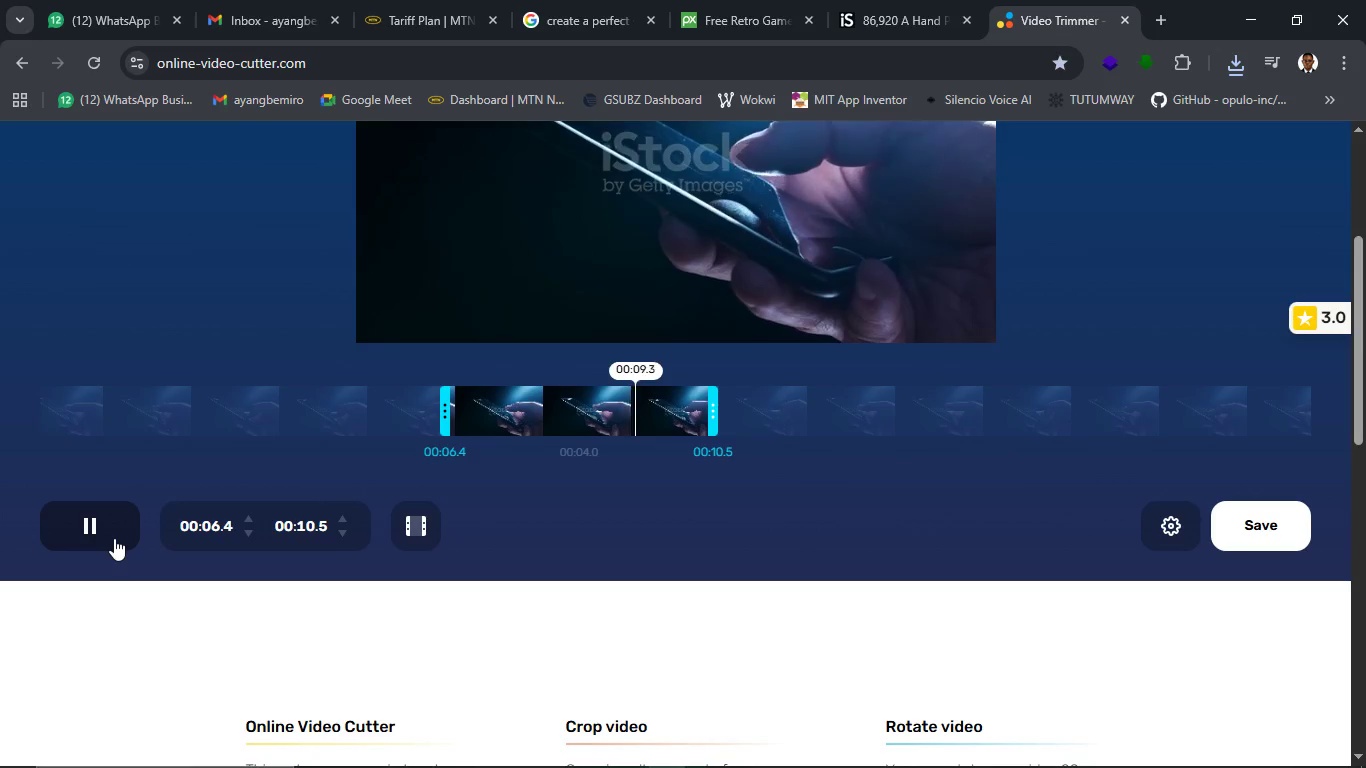 
left_click([114, 538])
 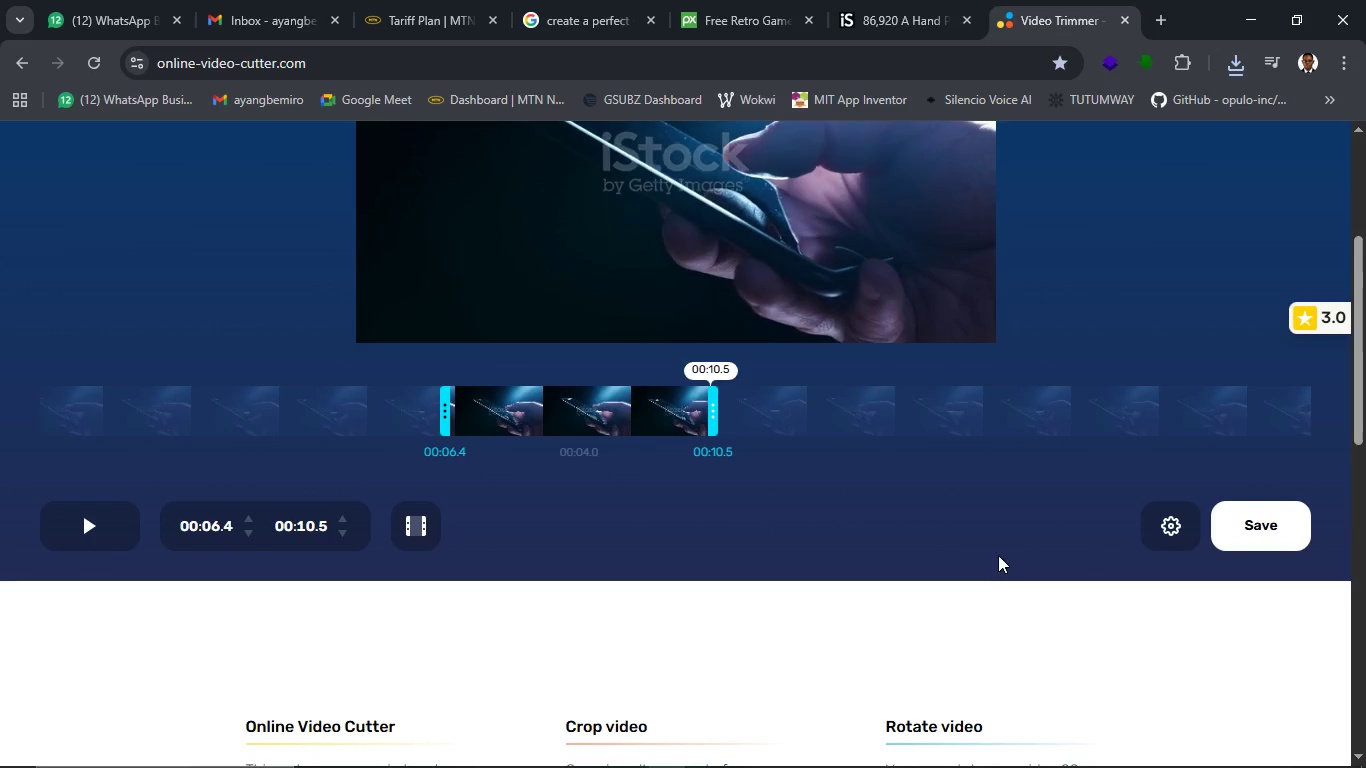 
scroll: coordinate [990, 572], scroll_direction: up, amount: 2.0
 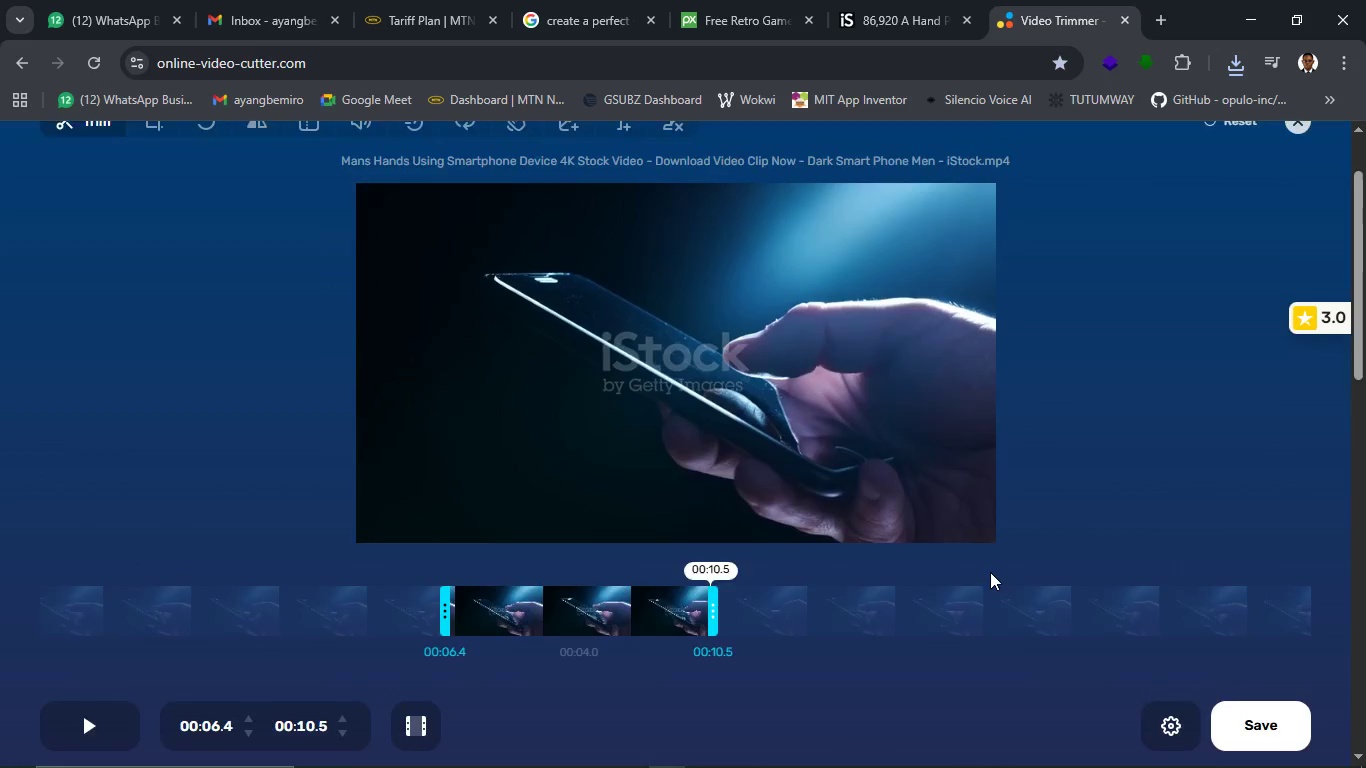 
scroll: coordinate [990, 572], scroll_direction: down, amount: 2.0
 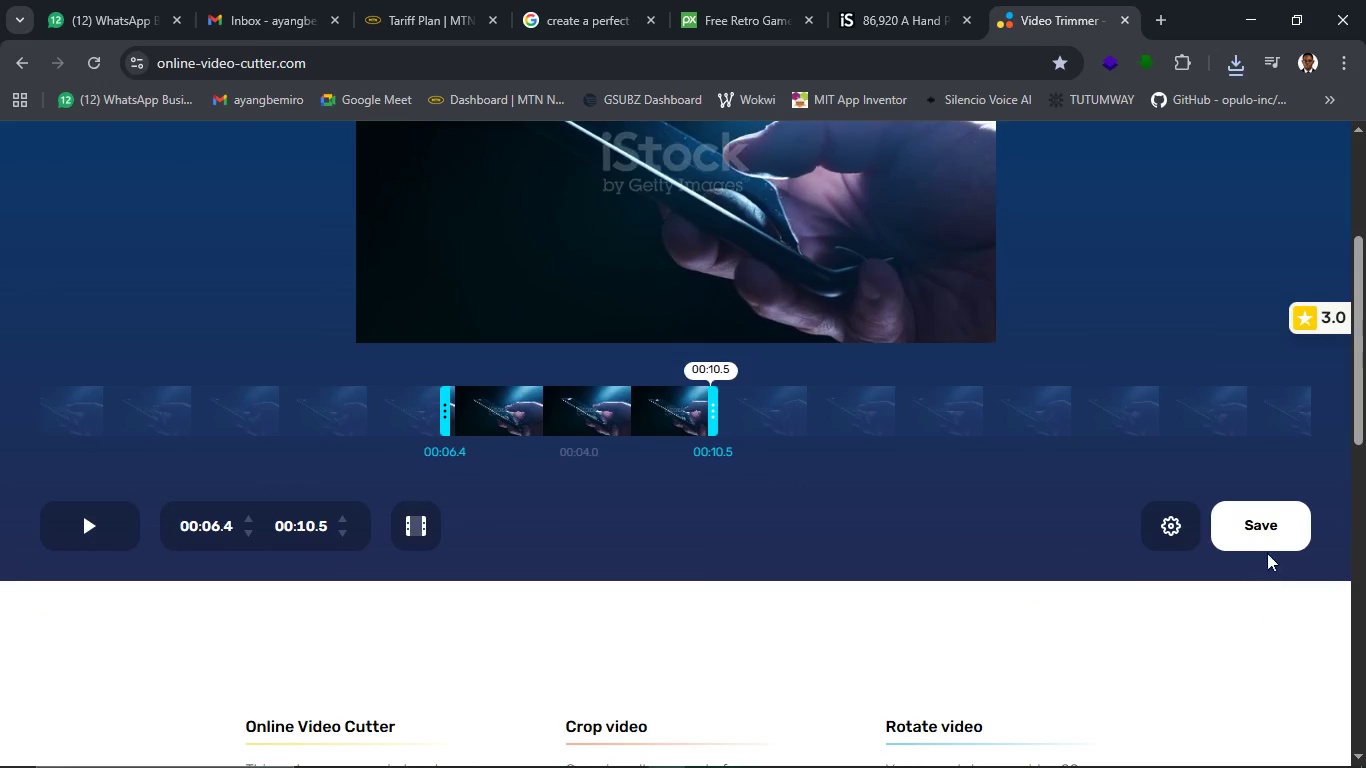 
left_click([1262, 539])
 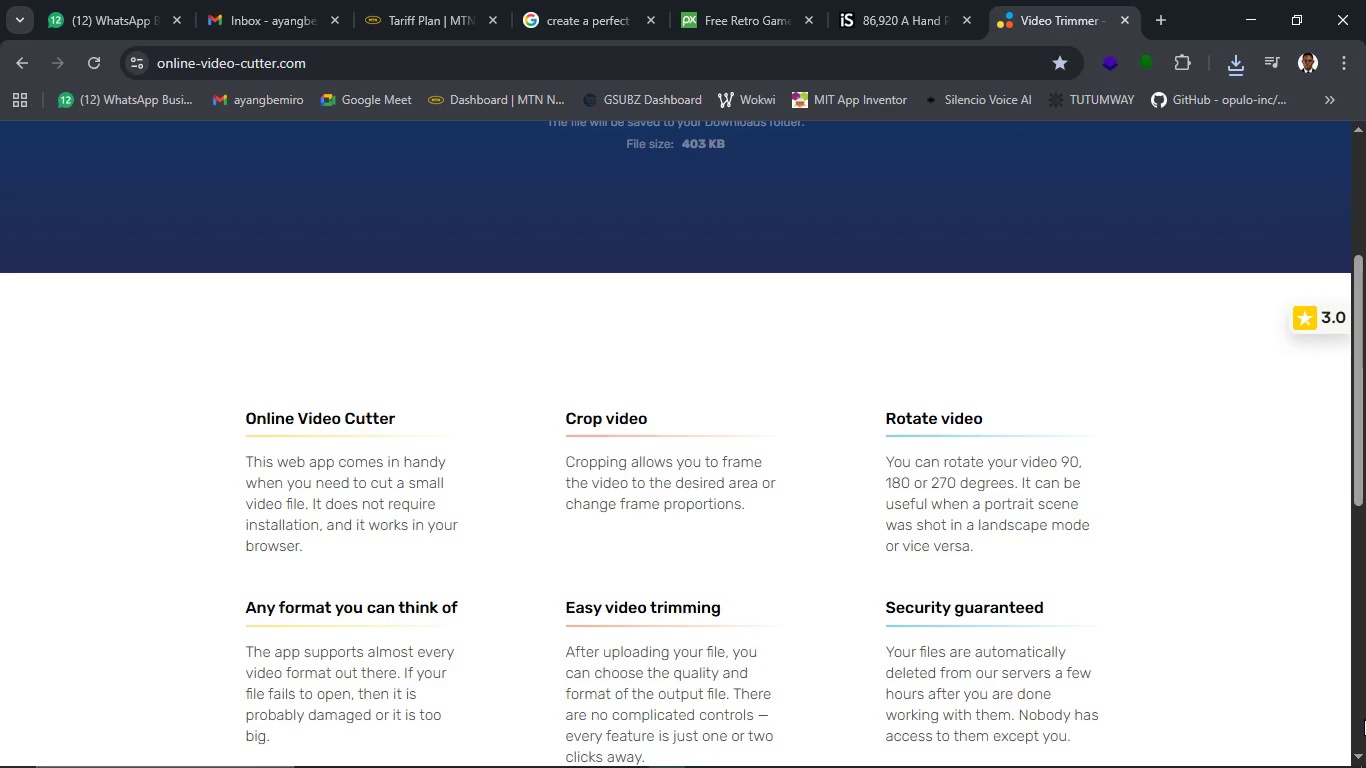 
wait(10.75)
 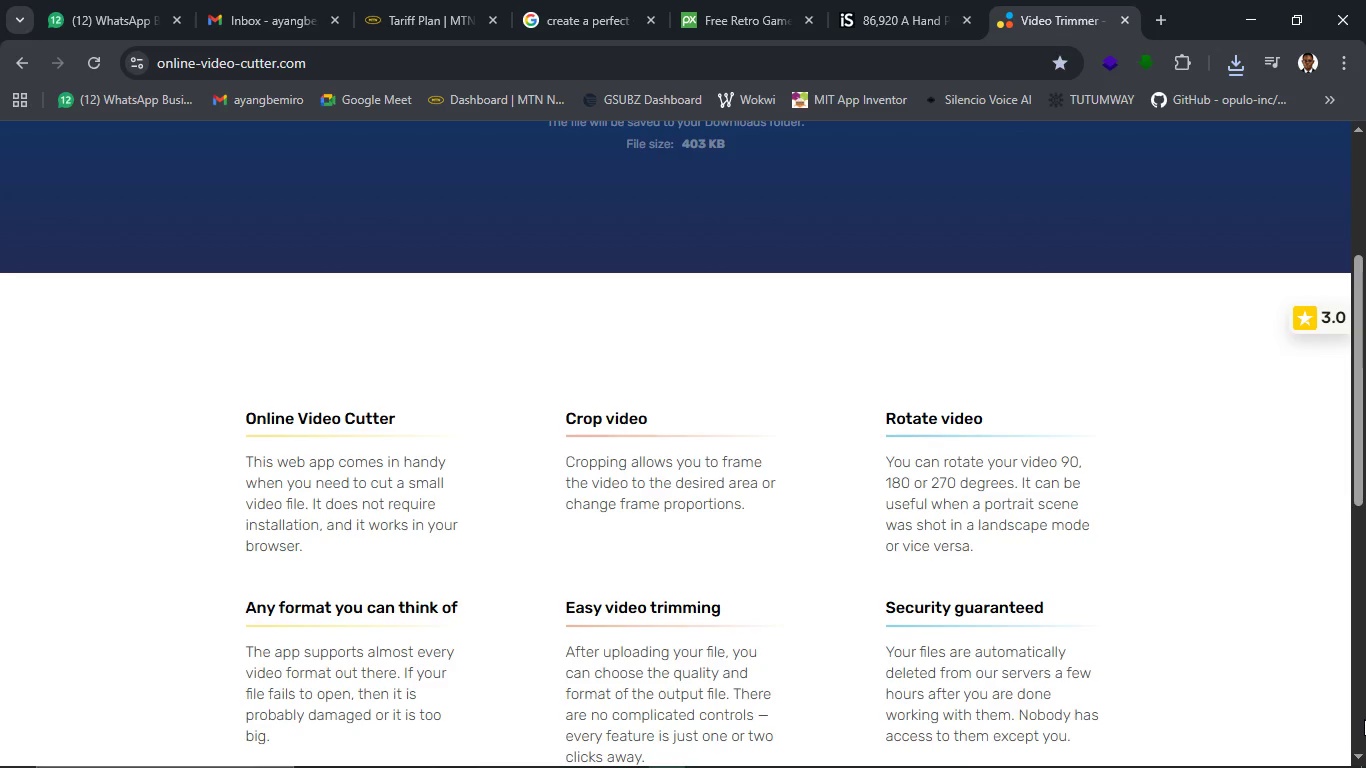 
scroll: coordinate [1365, 654], scroll_direction: up, amount: 3.0
 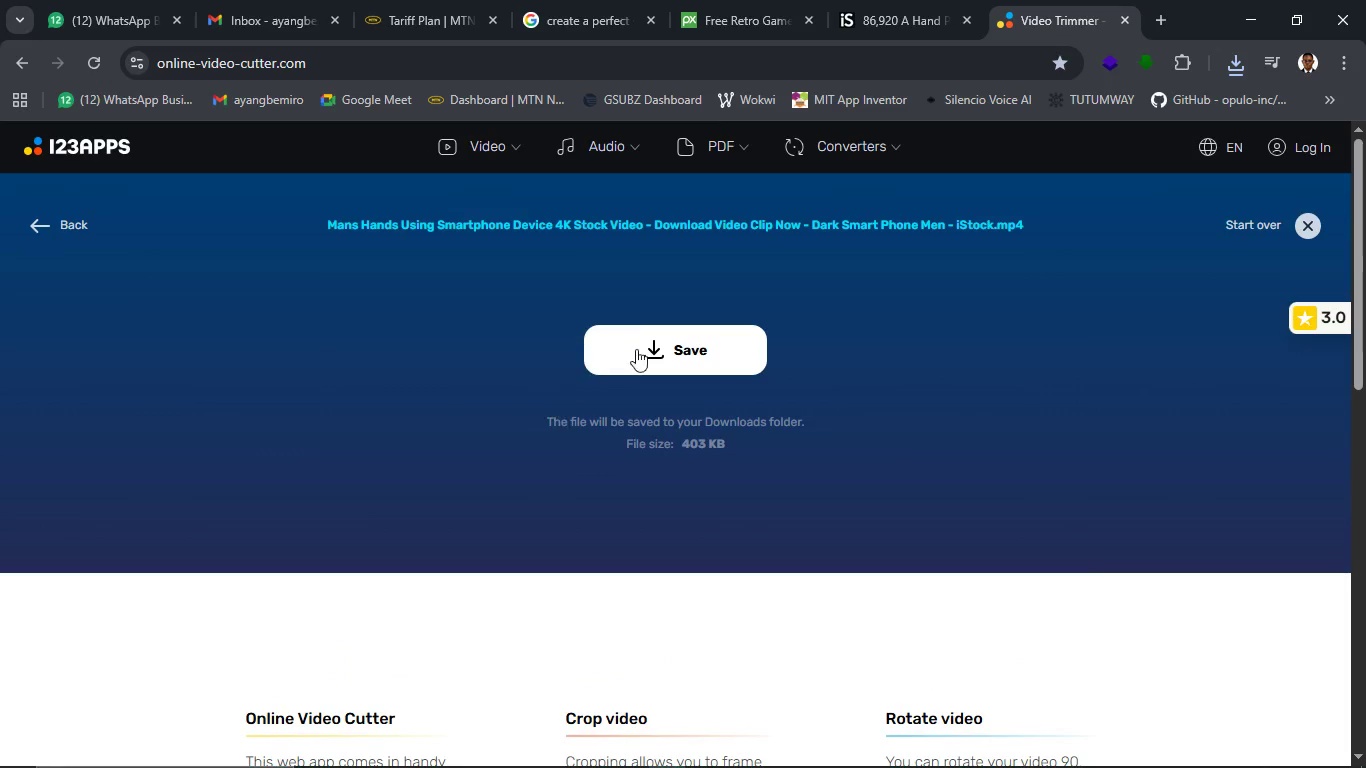 
left_click([642, 345])
 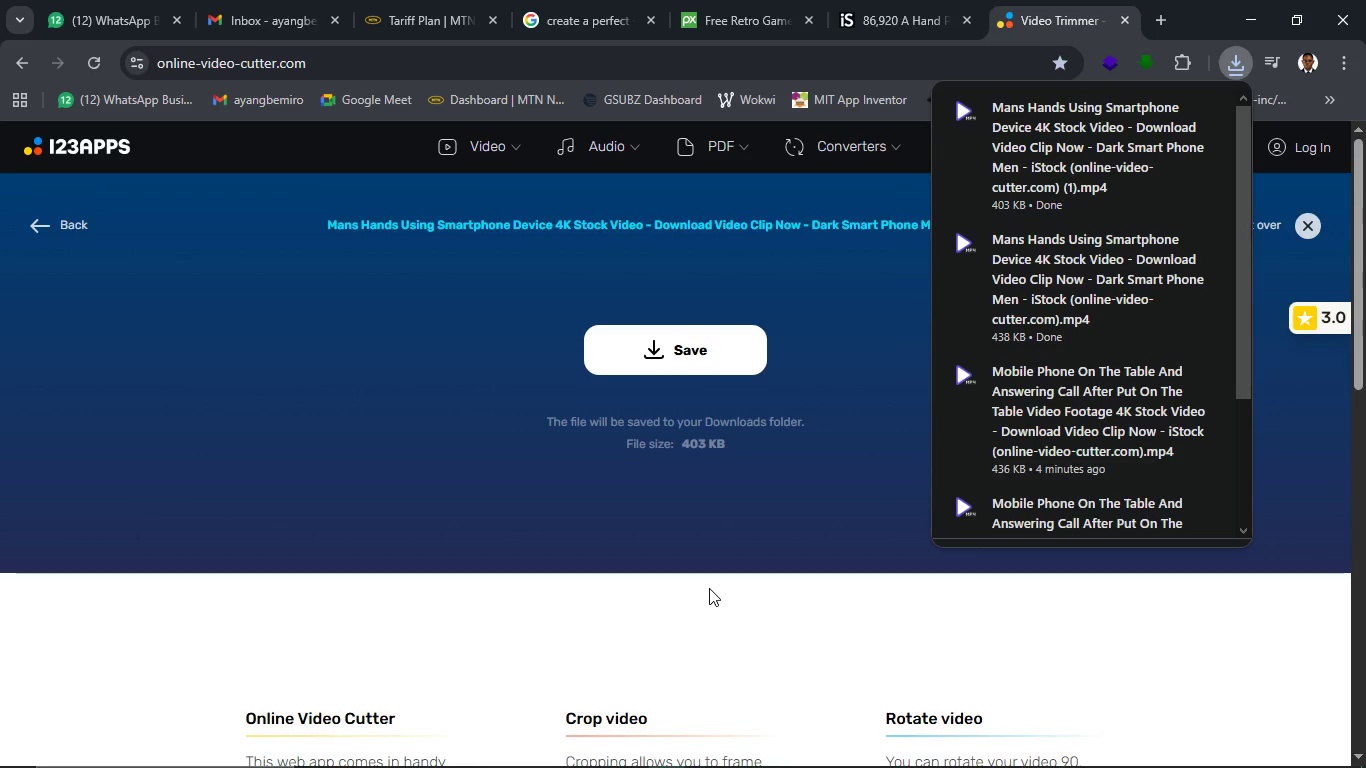 
wait(17.31)
 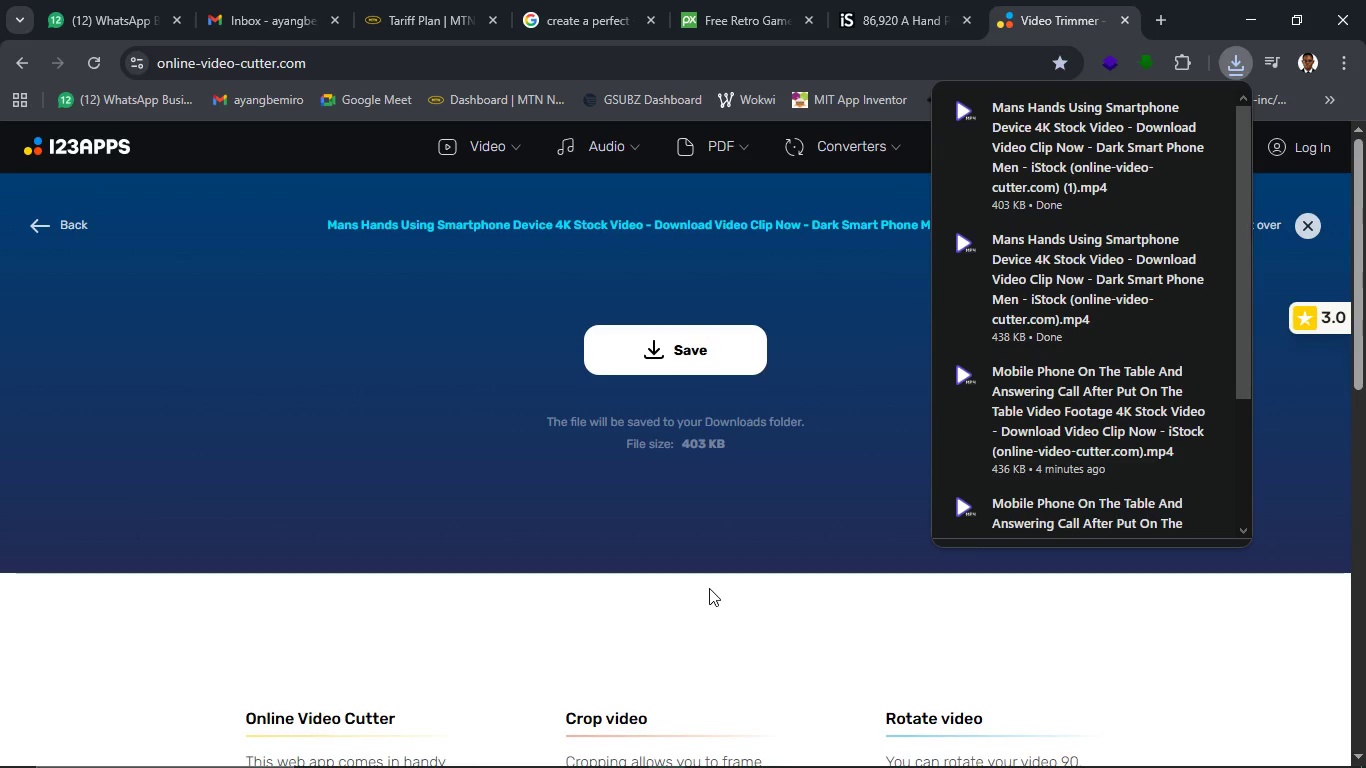 
left_click([1255, 16])
 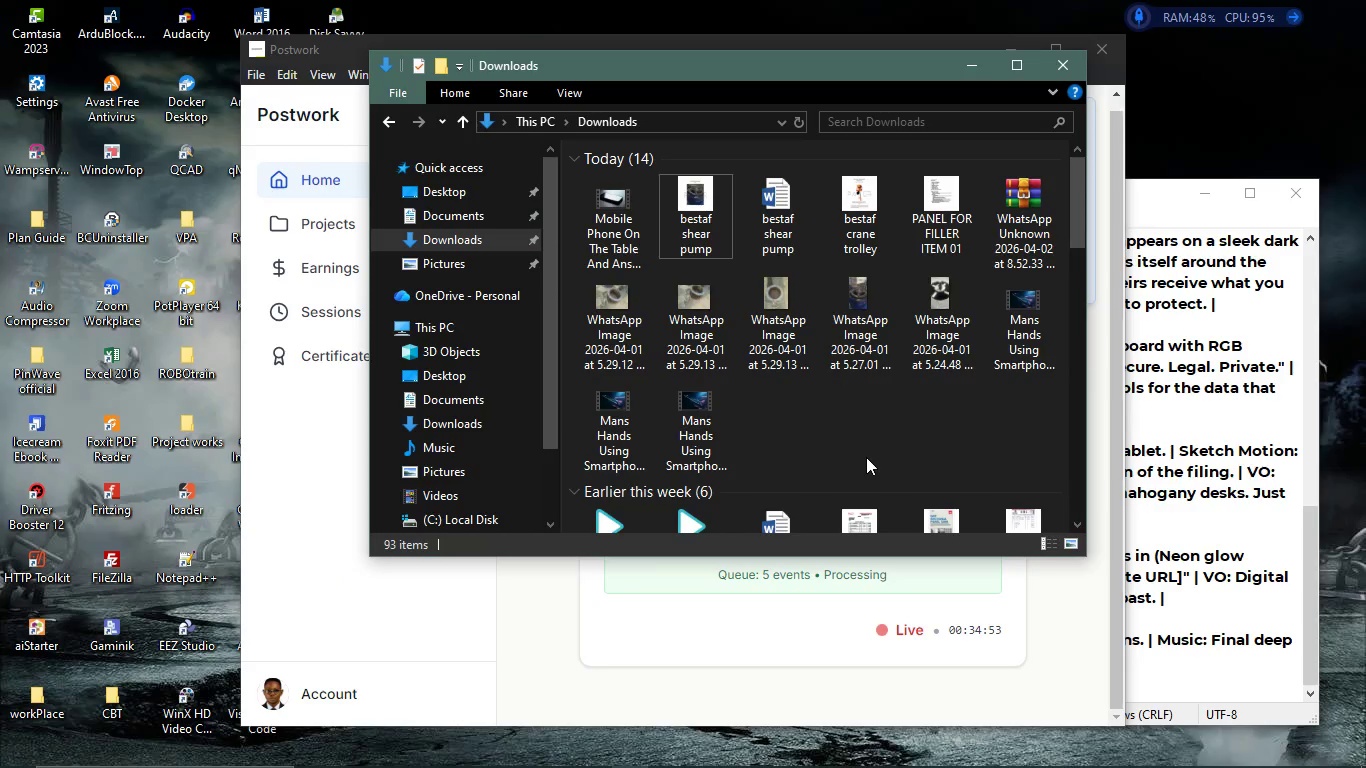 
scroll: coordinate [836, 380], scroll_direction: up, amount: 8.0
 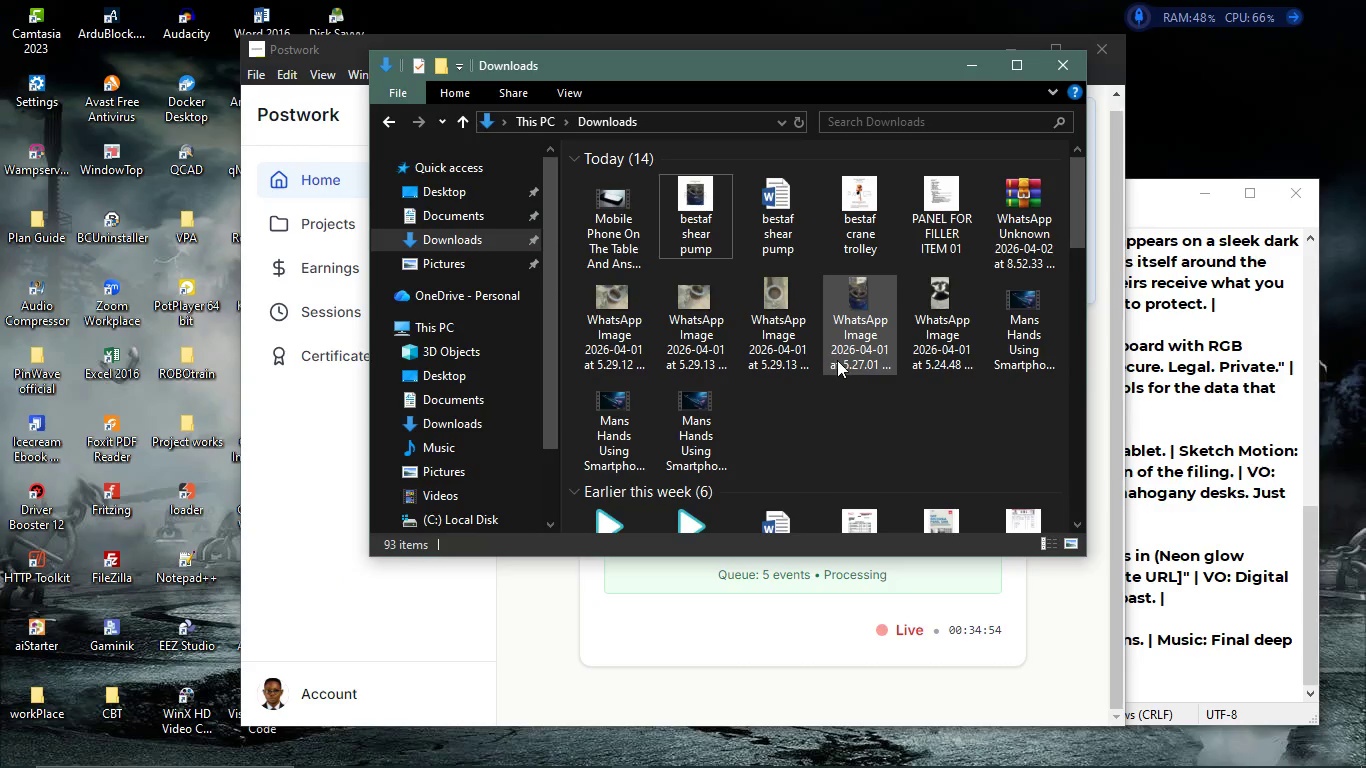 
key(Control+R)
 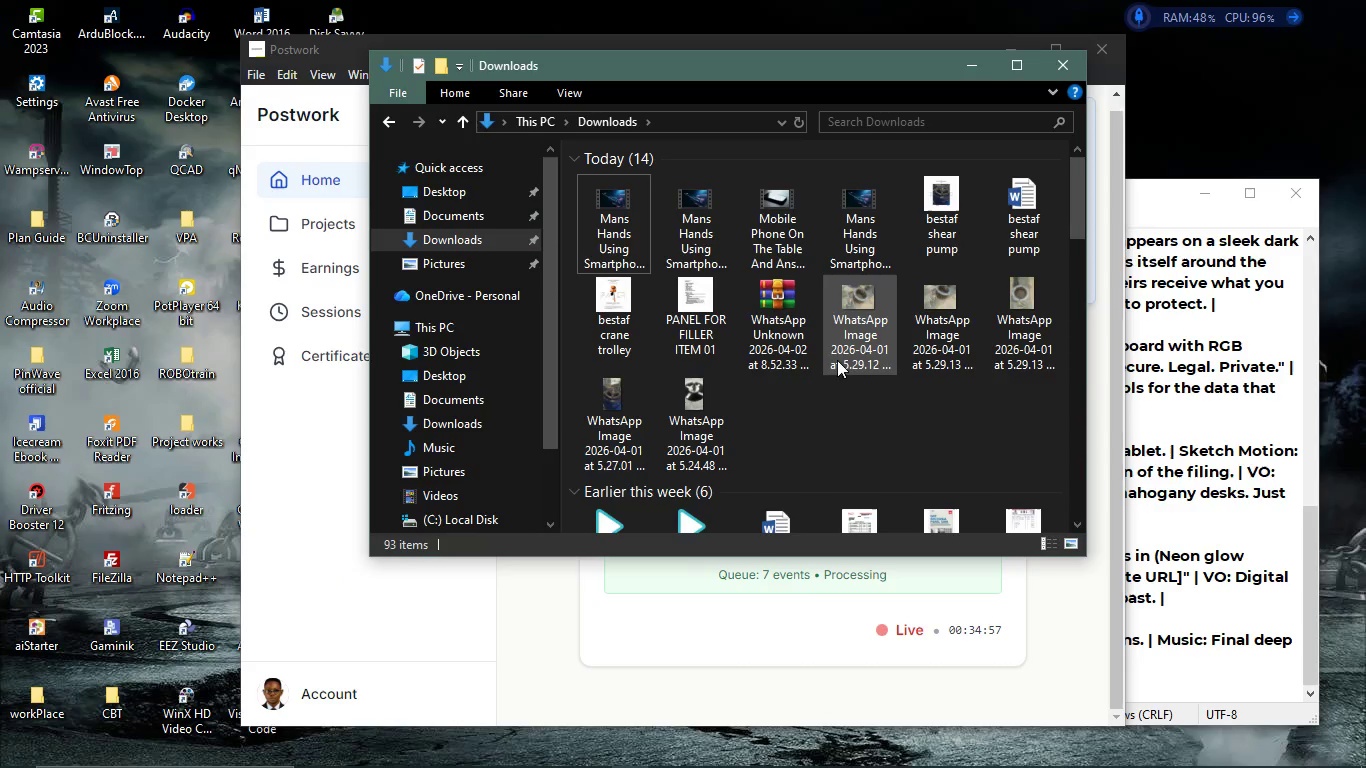 
left_click([888, 433])
 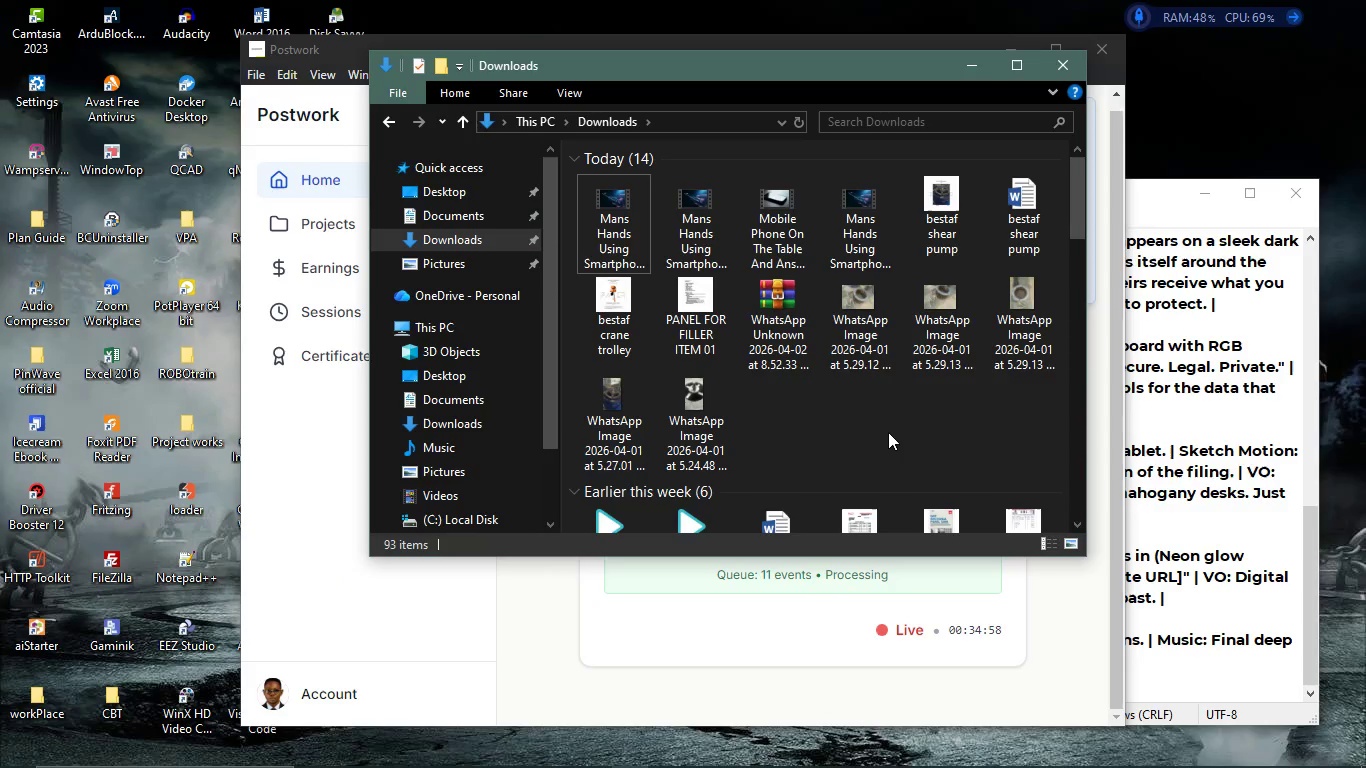 
key(Control+R)
 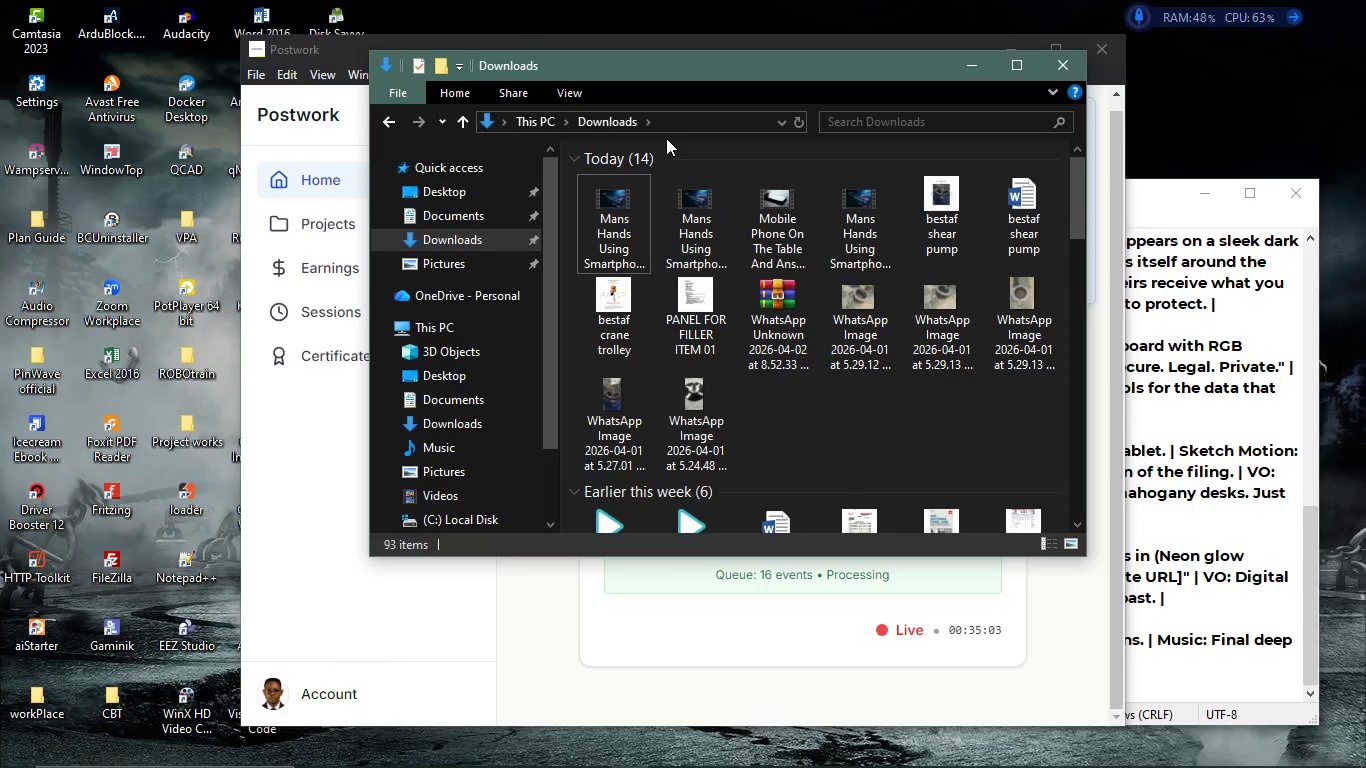 
wait(6.64)
 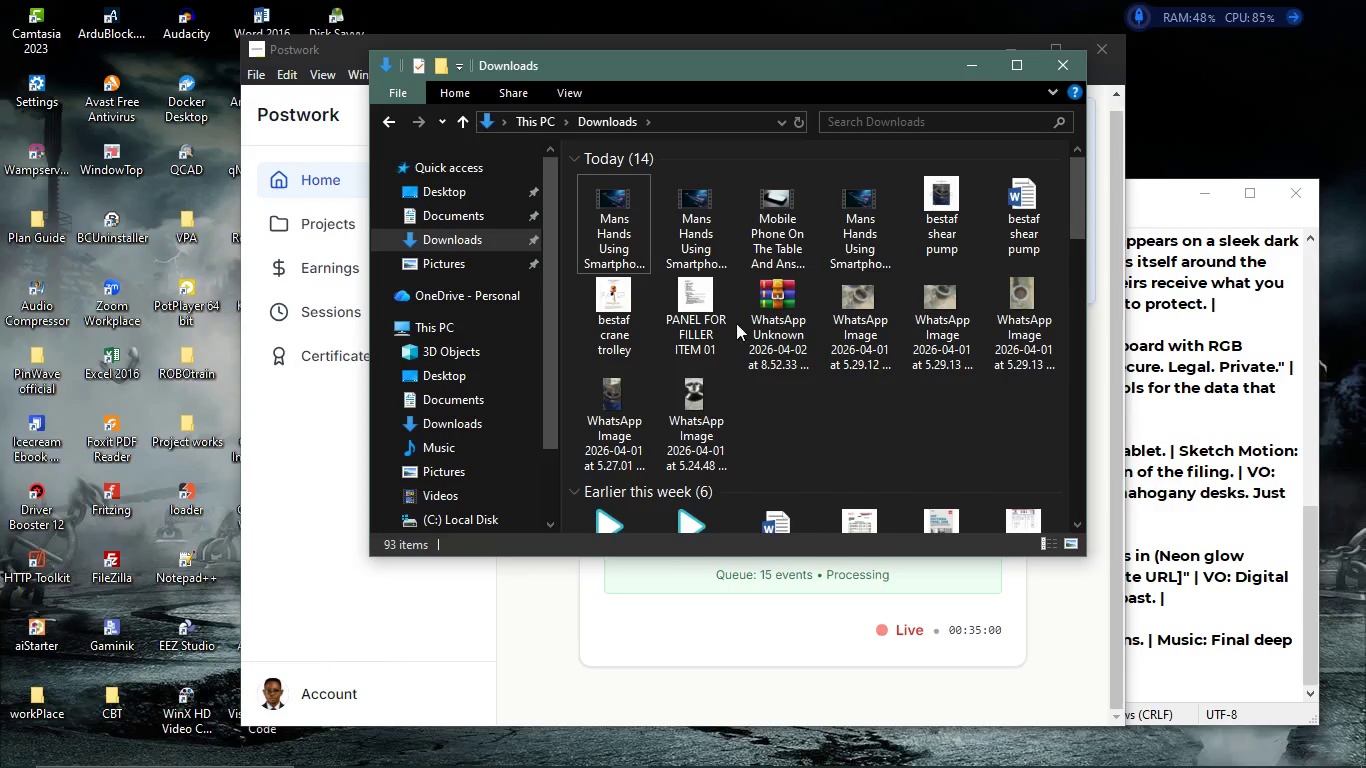 
left_click([871, 215])
 